 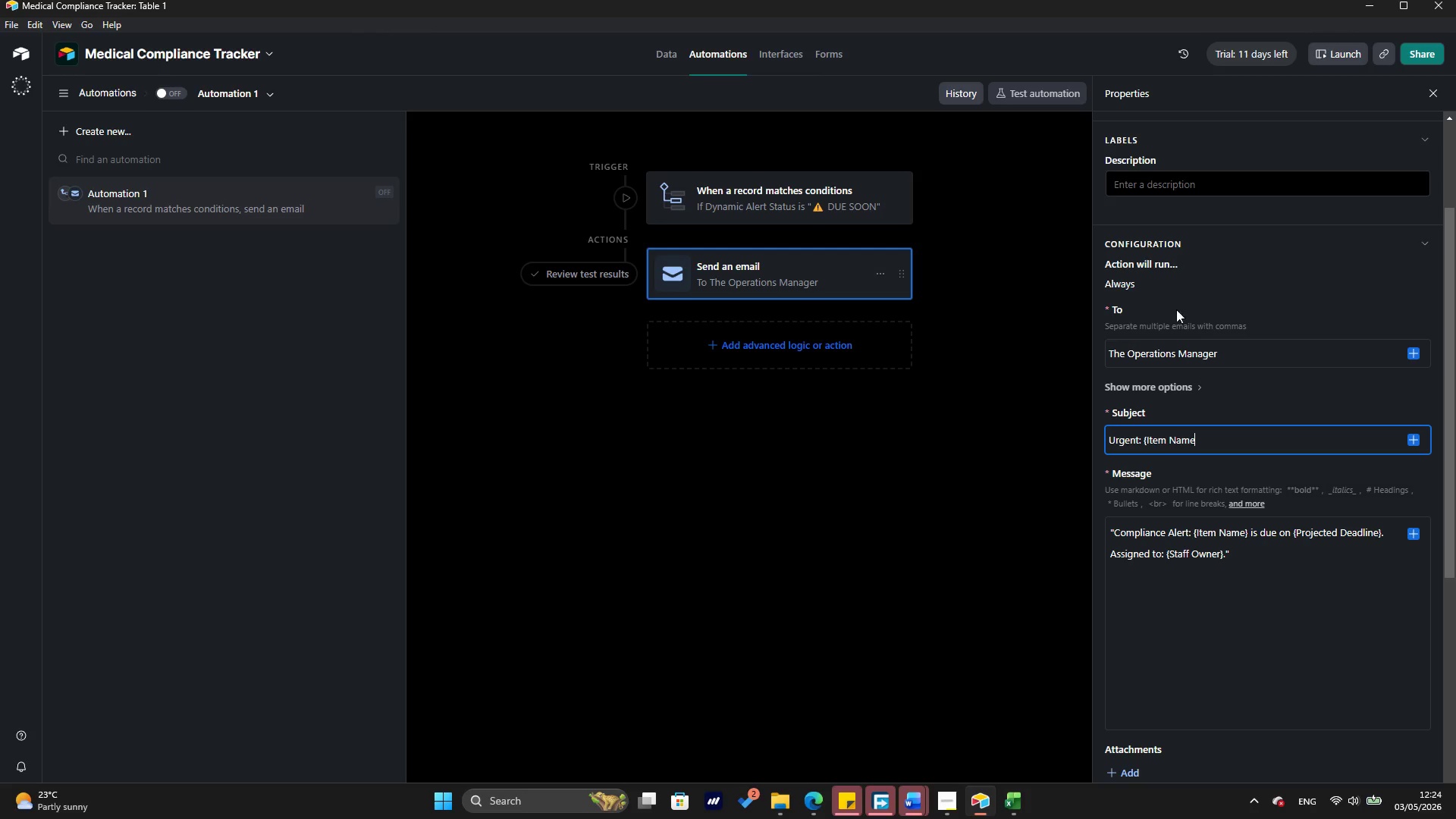 
key(Shift+BracketRight)
 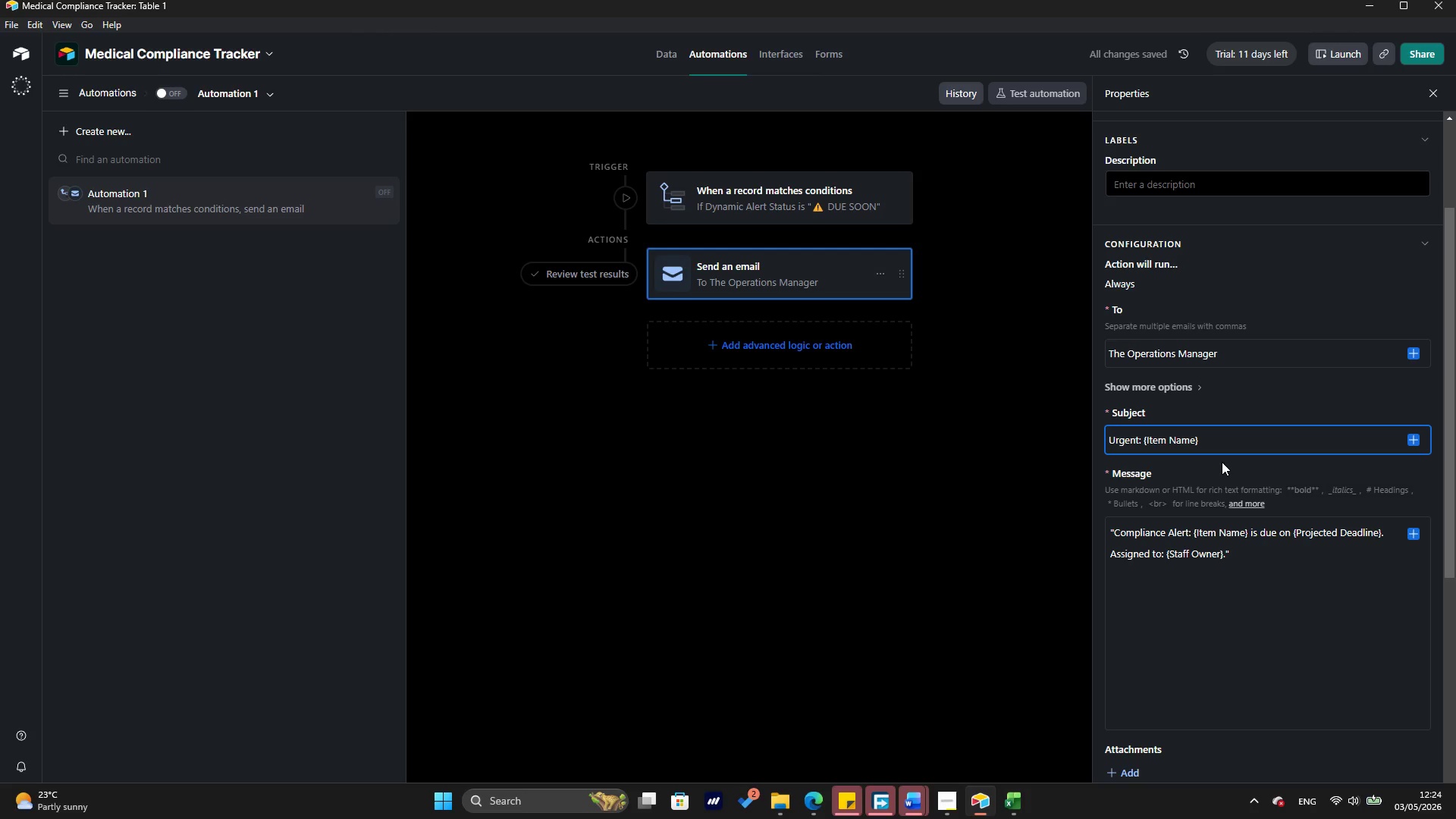 
type( is due)
 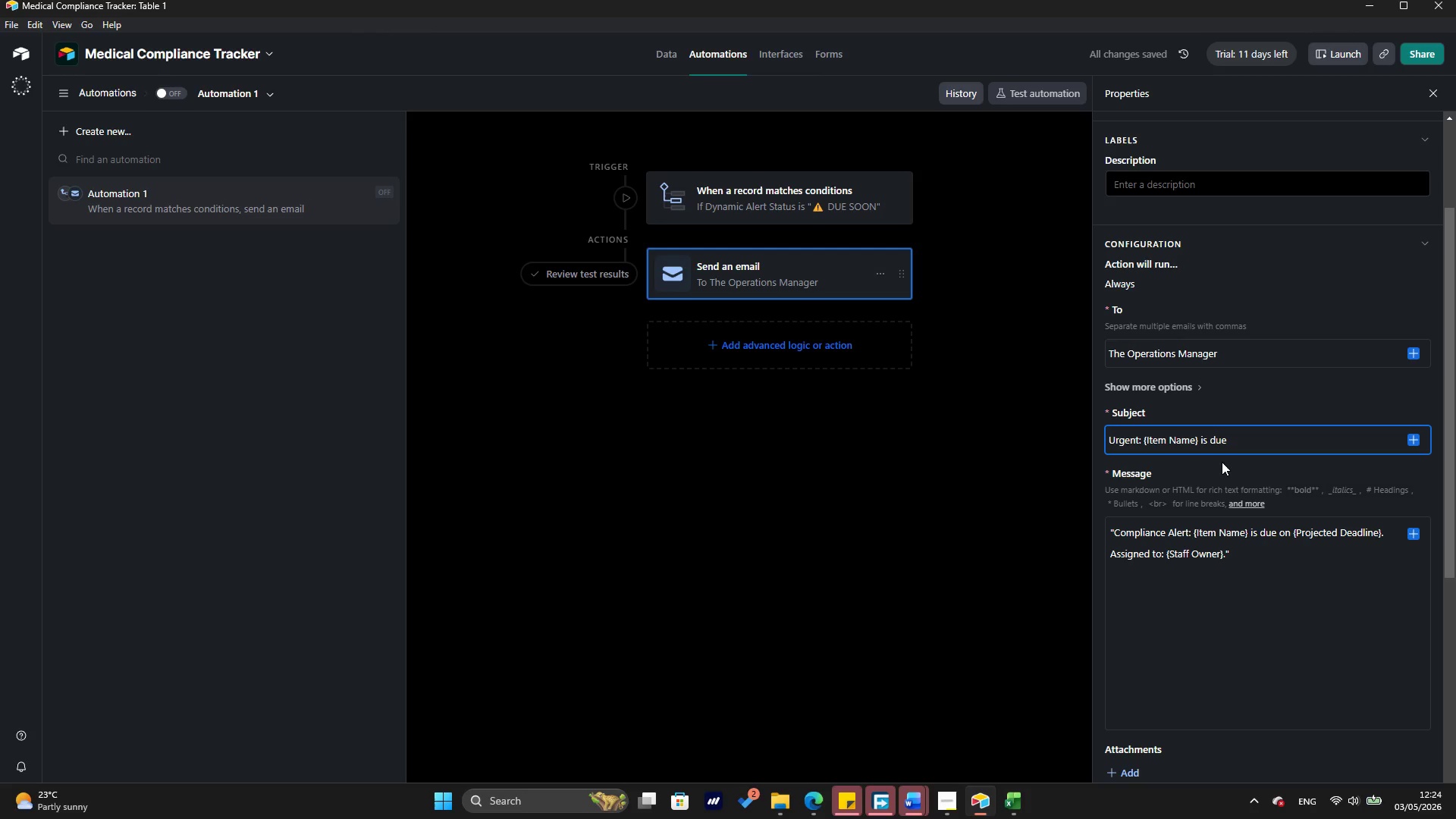 
wait(6.19)
 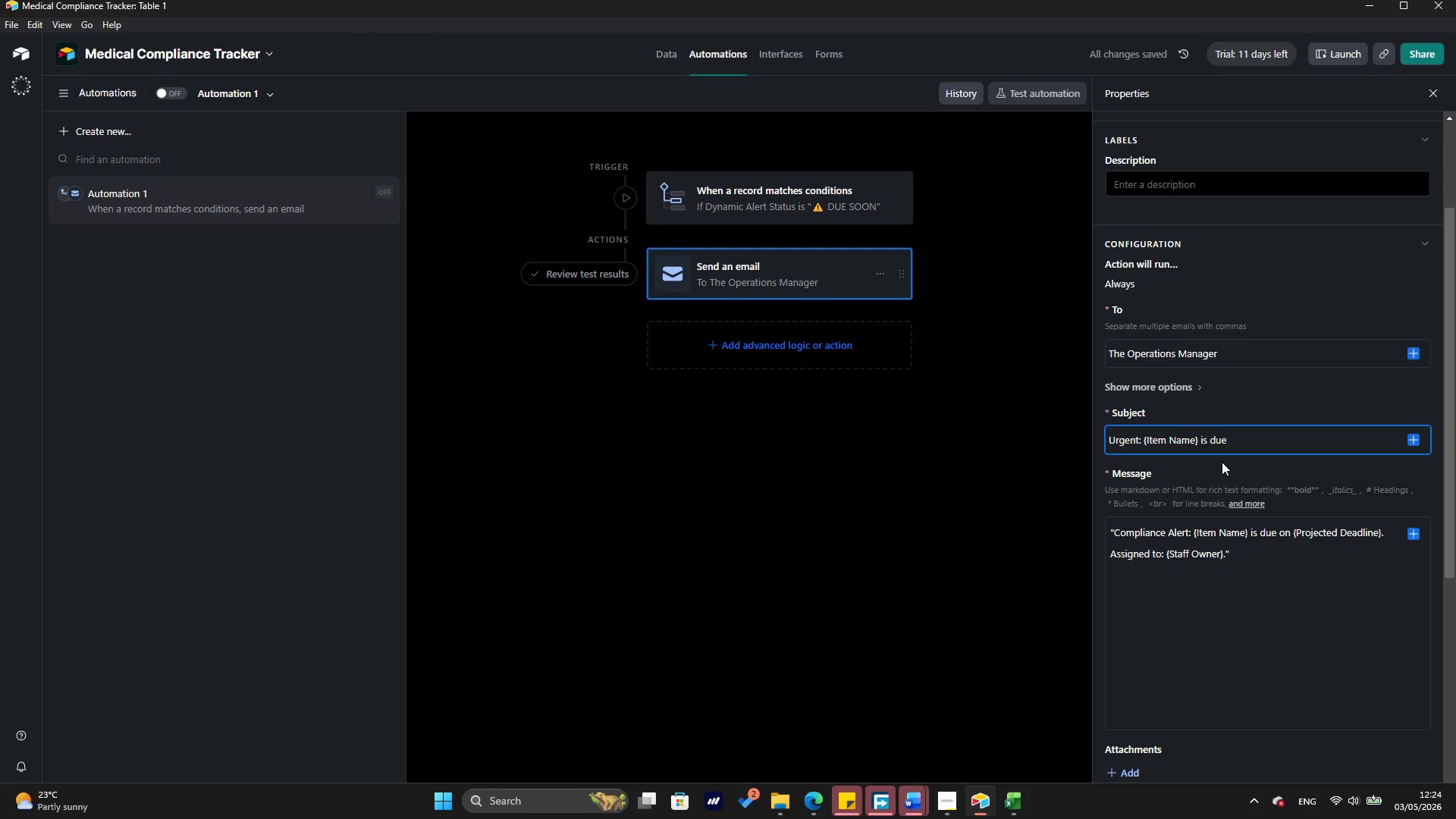 
type( on {)
 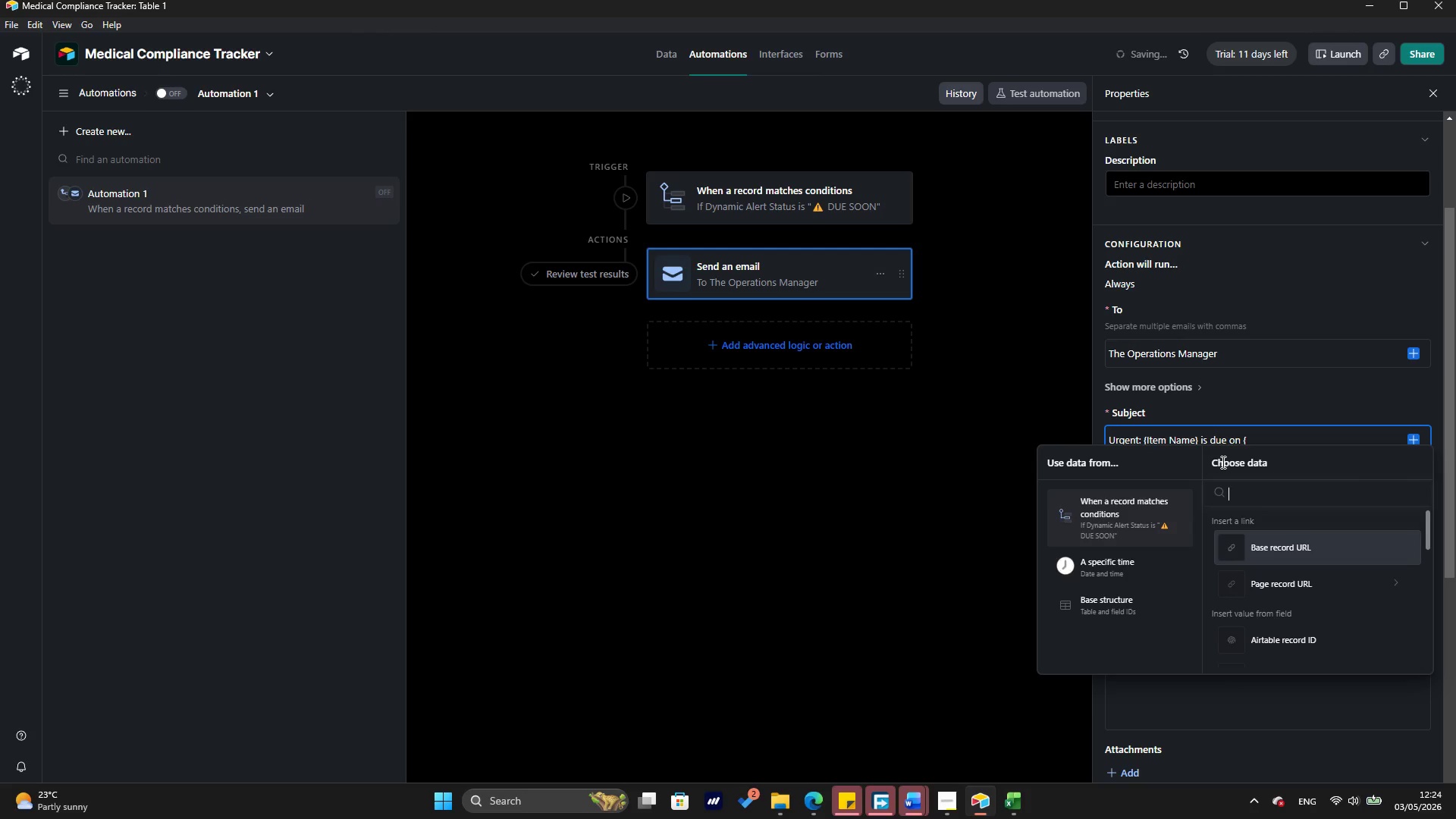 
wait(15.7)
 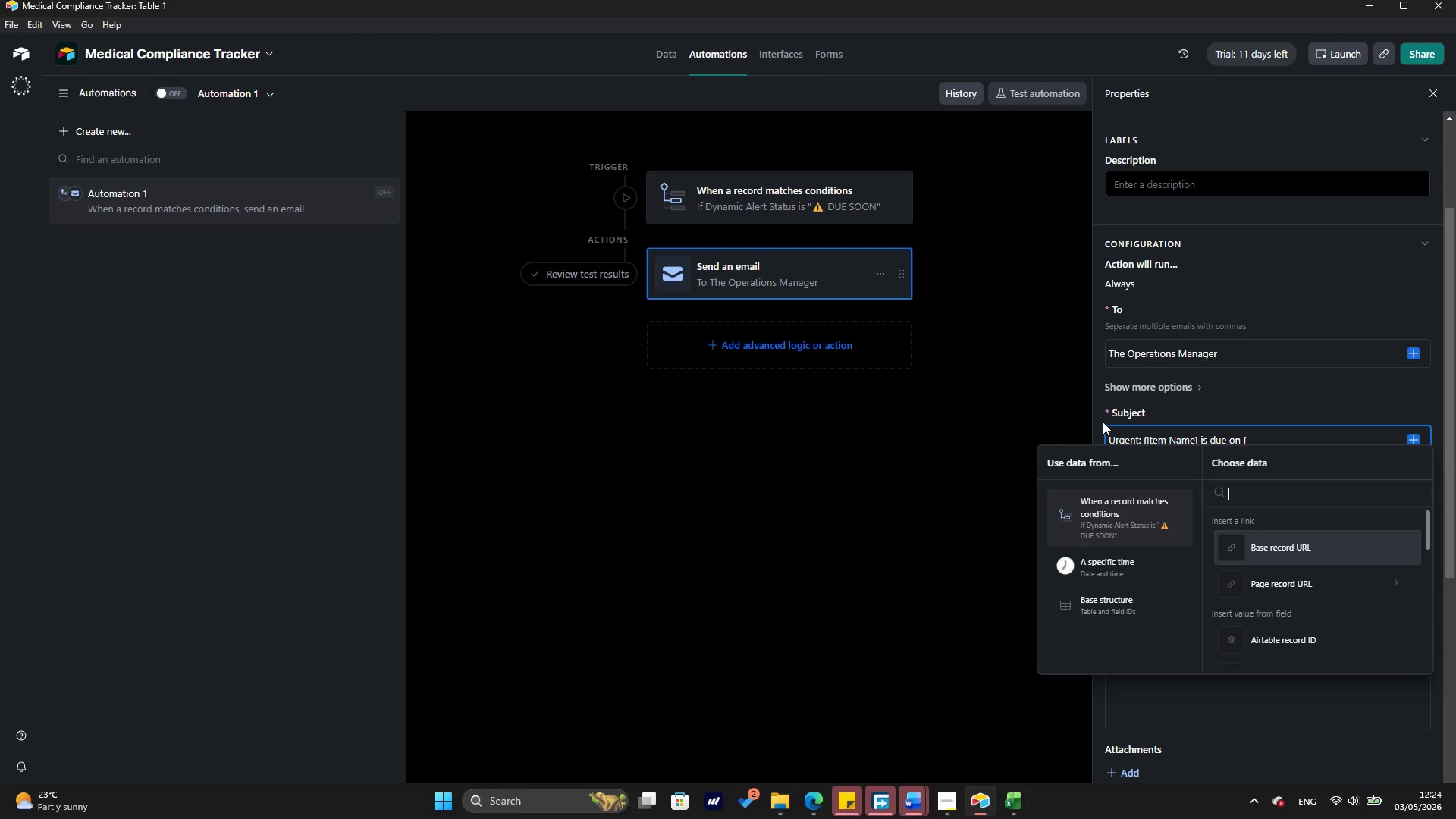 
left_click([1263, 427])
 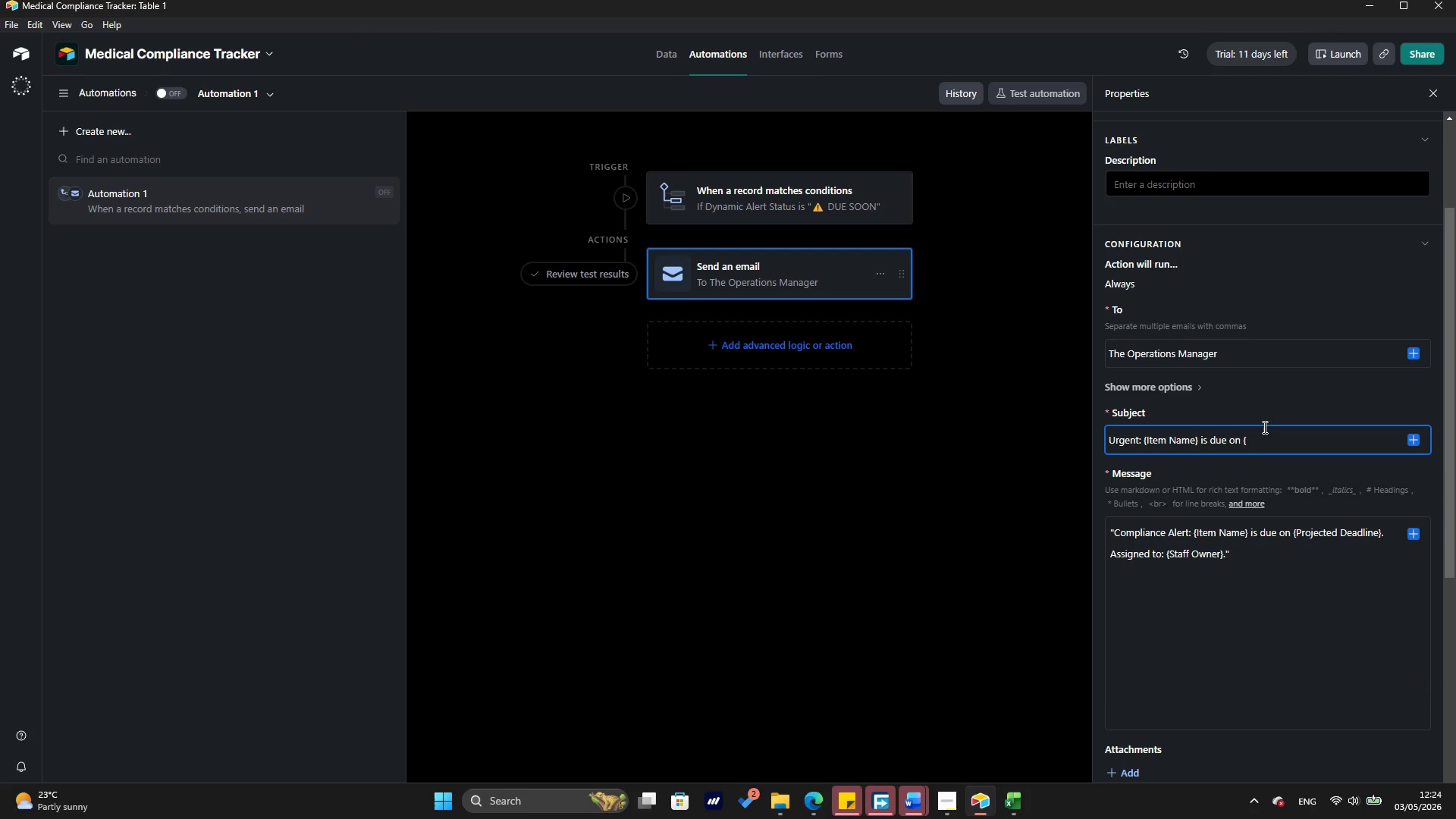 
left_click([1263, 427])
 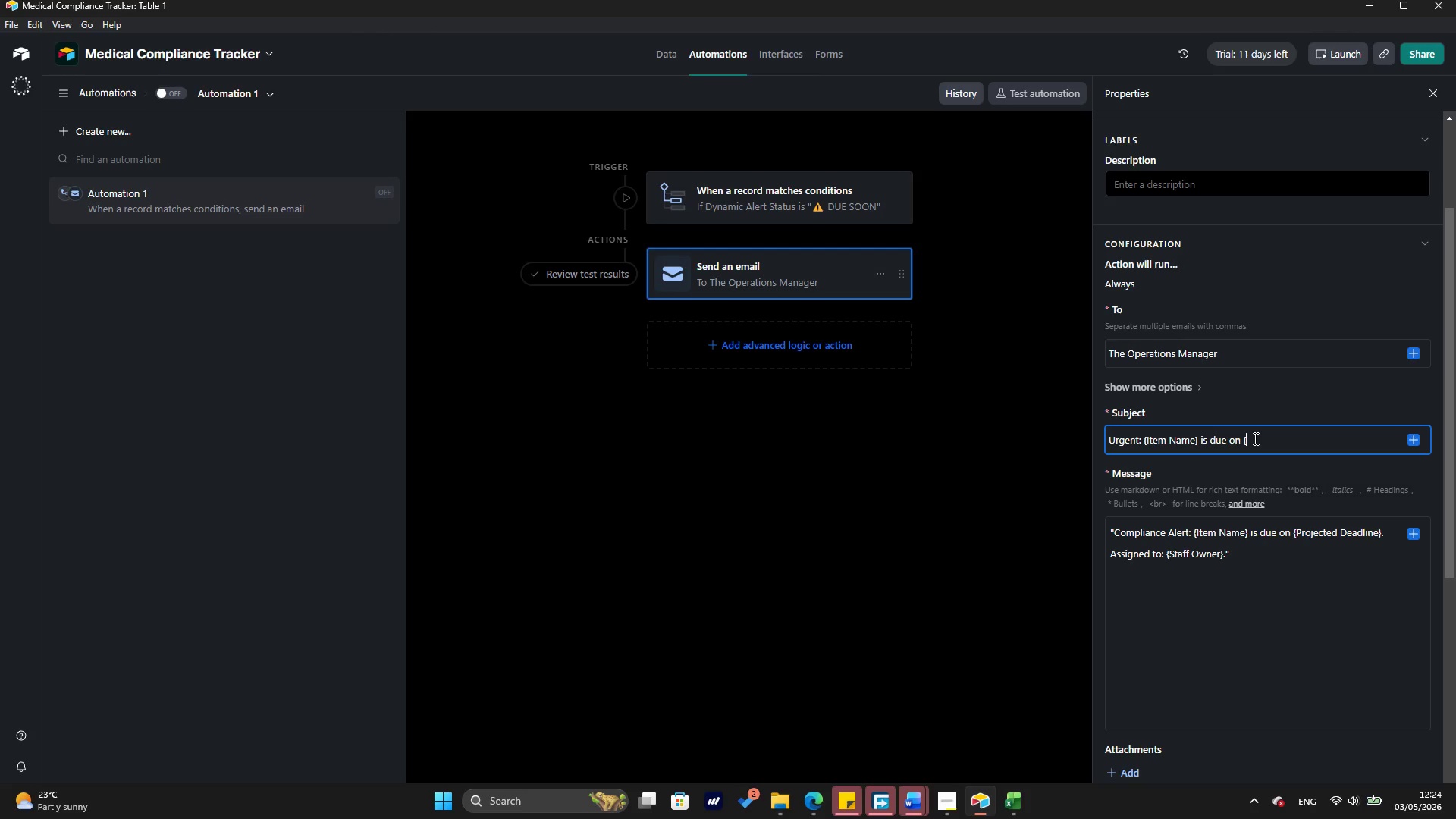 
wait(8.03)
 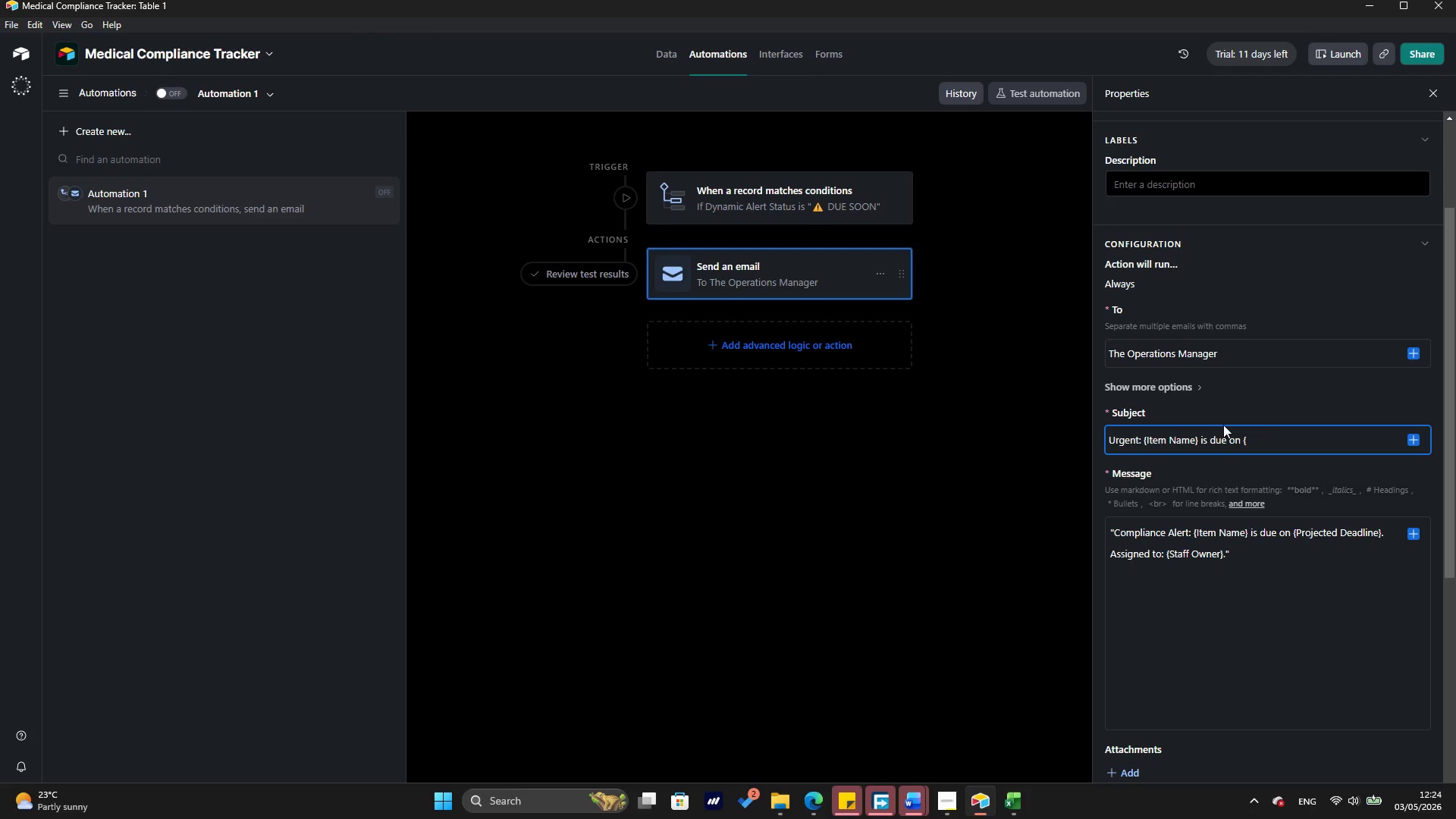 
type(Projected Dead)
 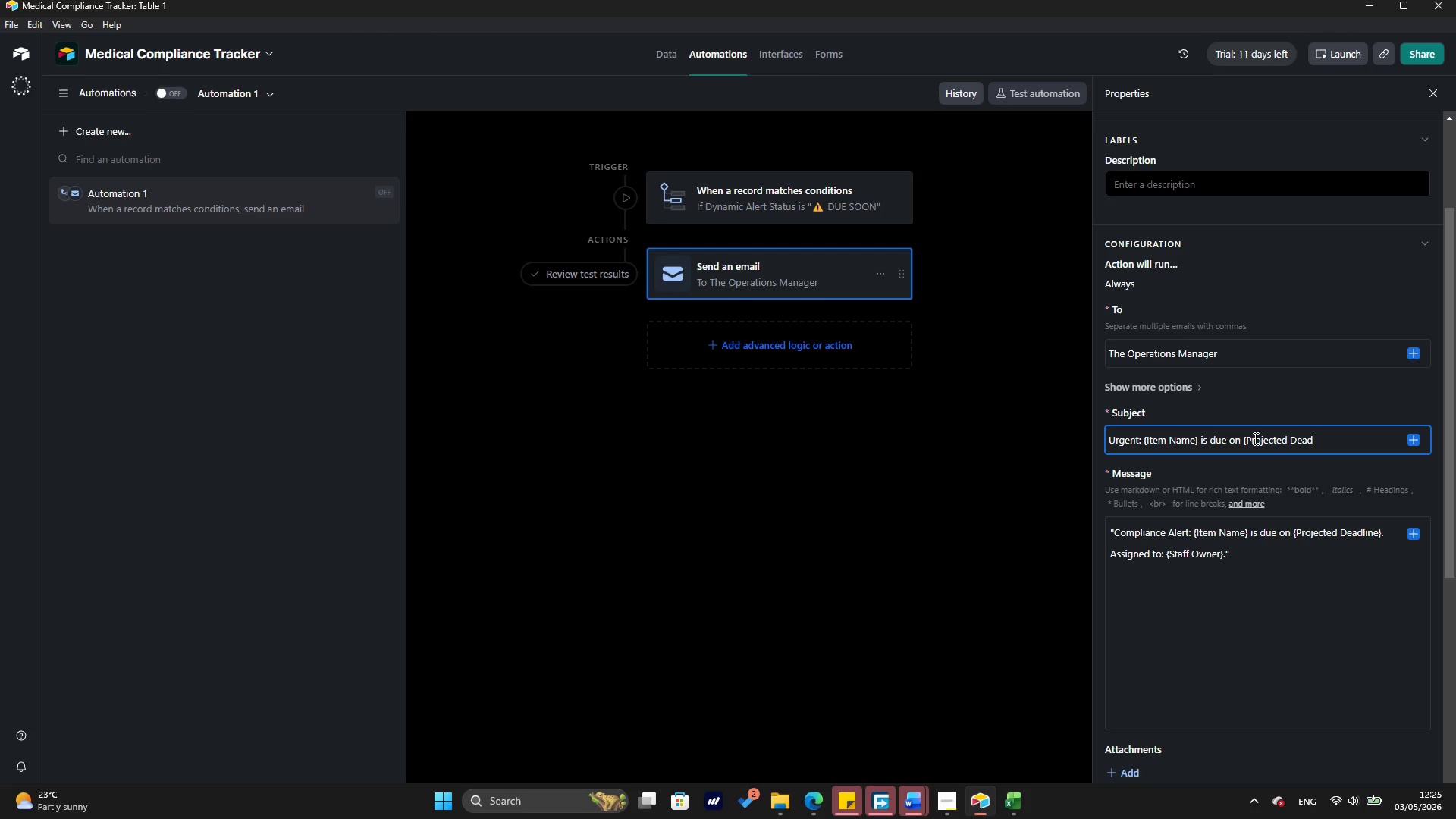 
wait(17.66)
 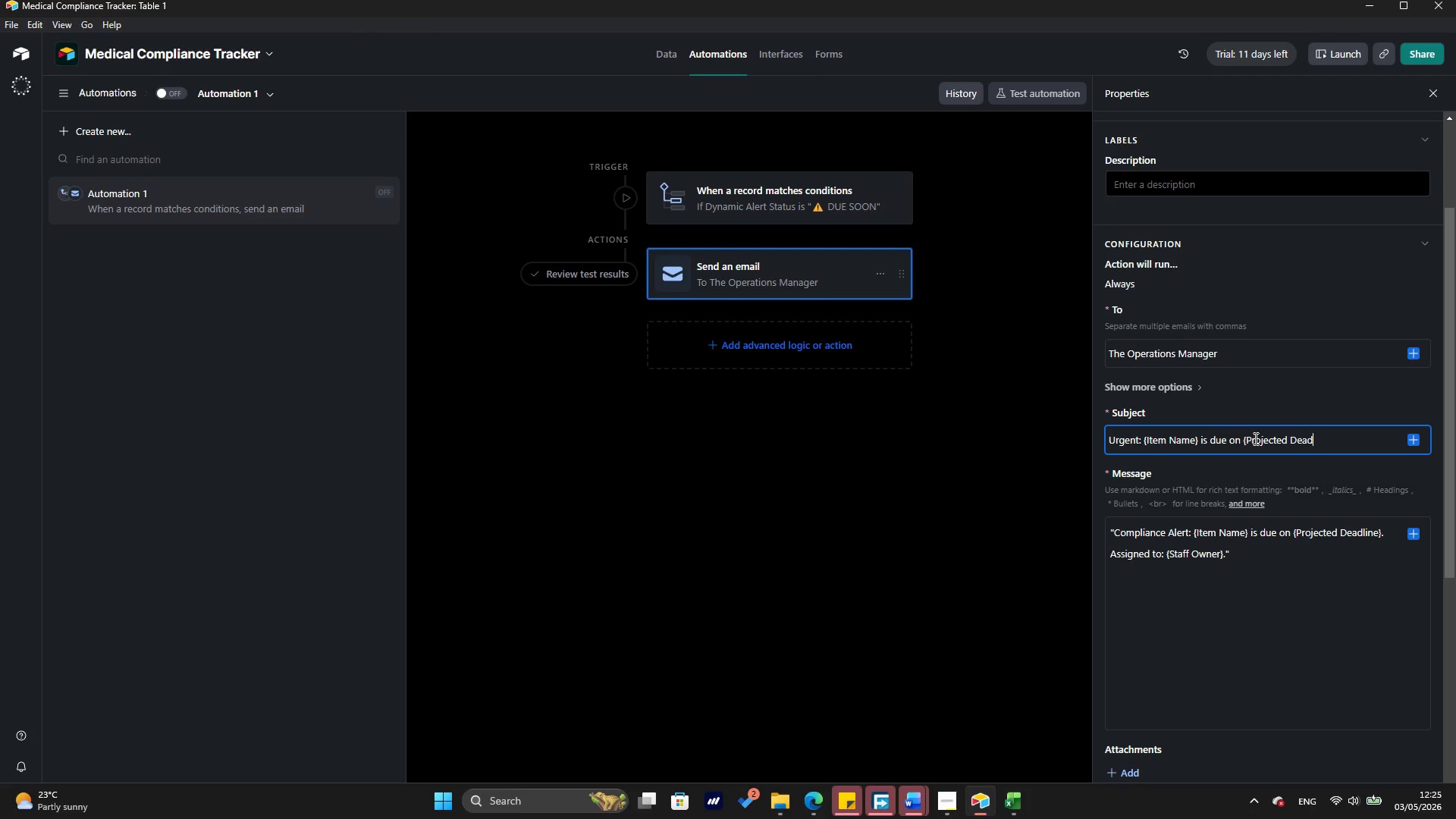 
type(lin)
 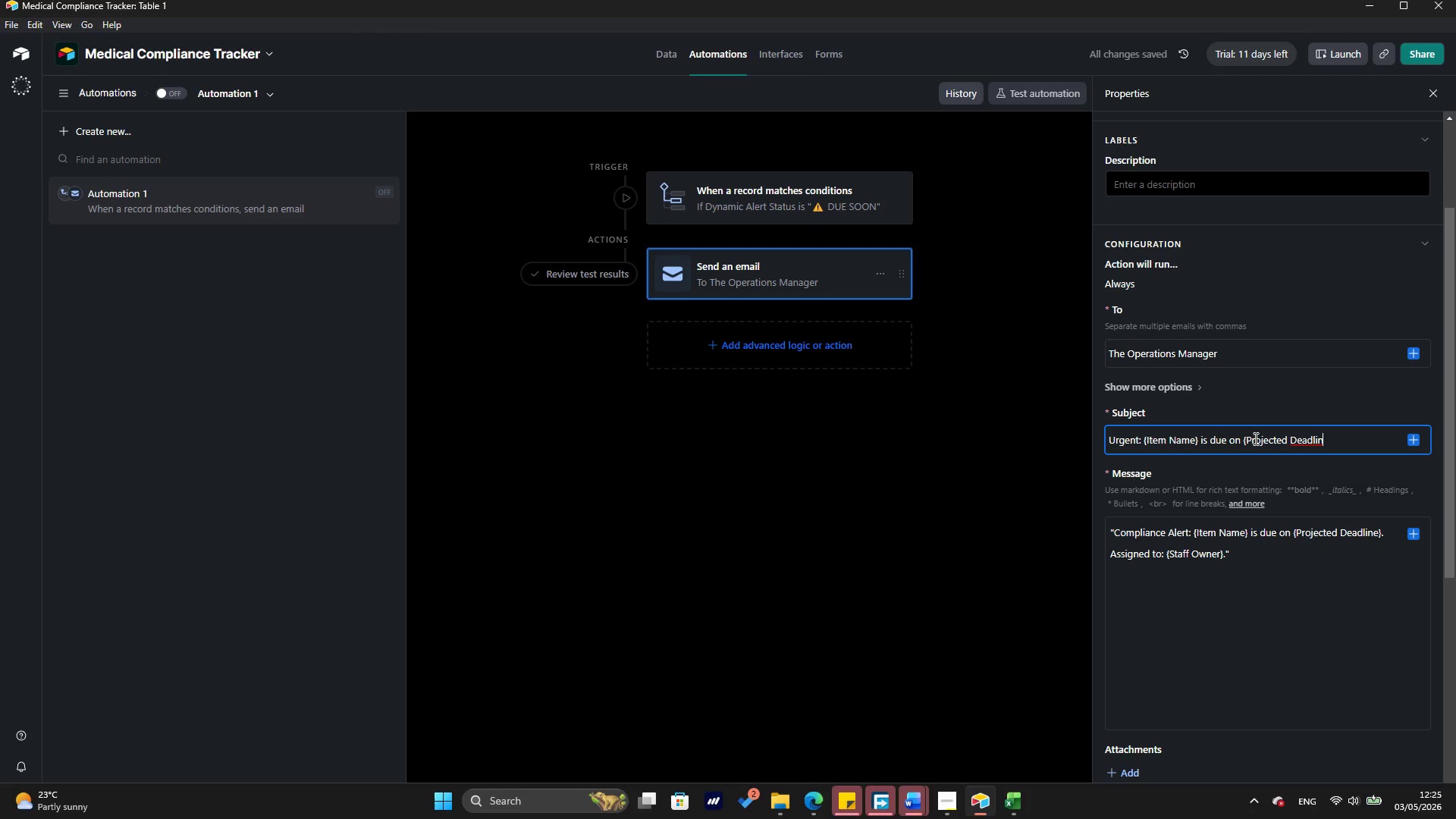 
wait(5.58)
 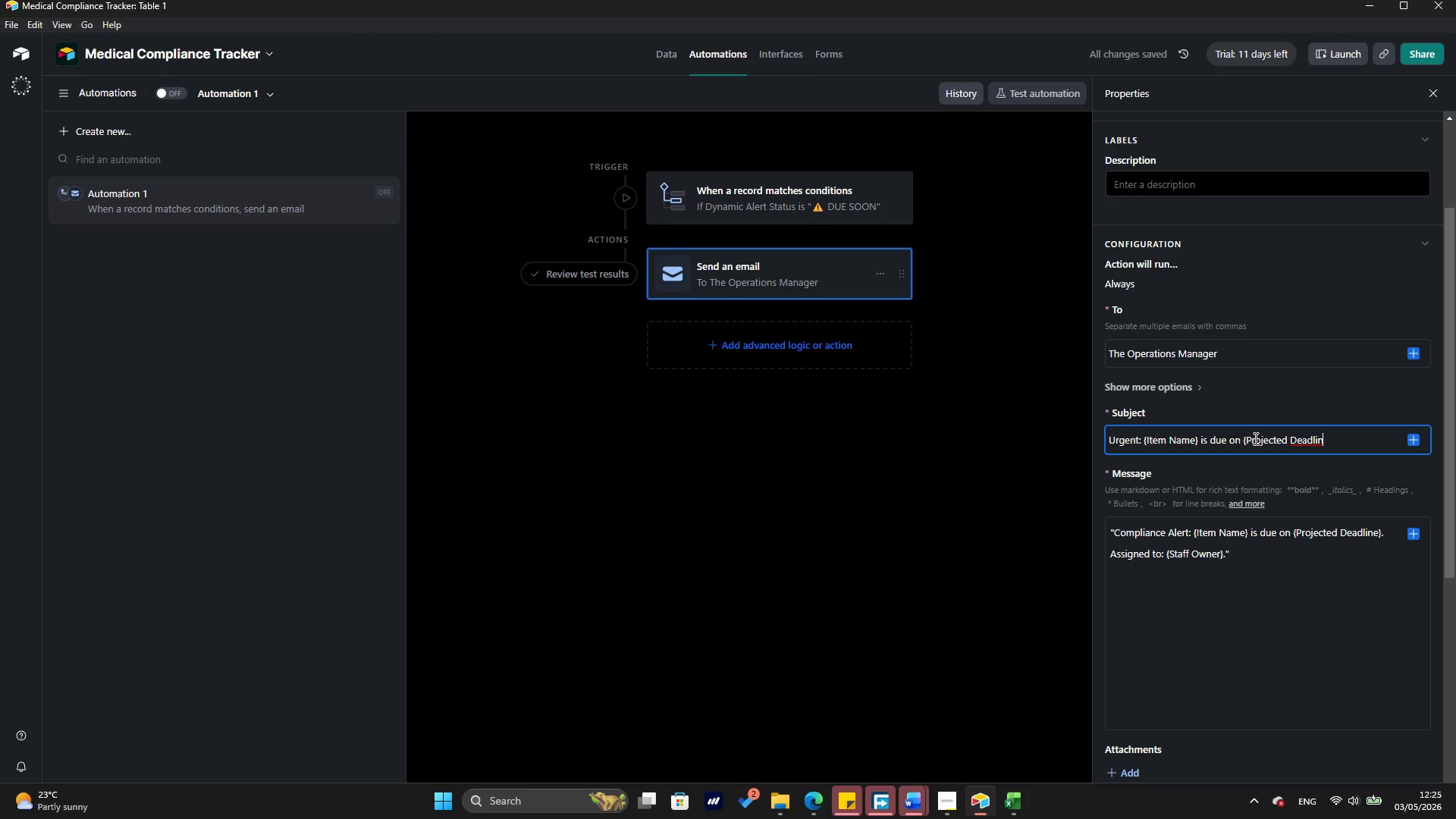 
key(E)
 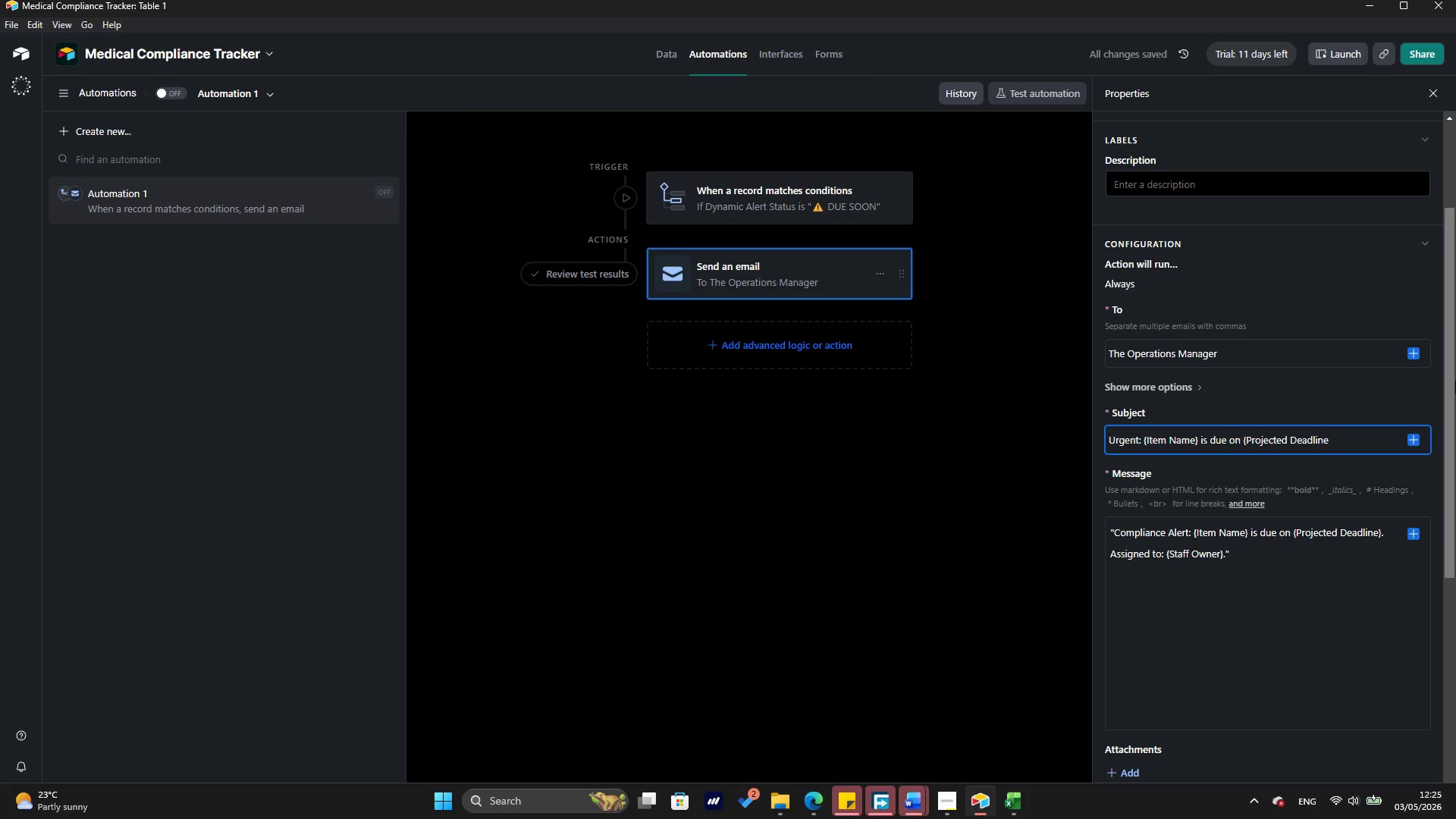 
key(Shift+BracketRight)
 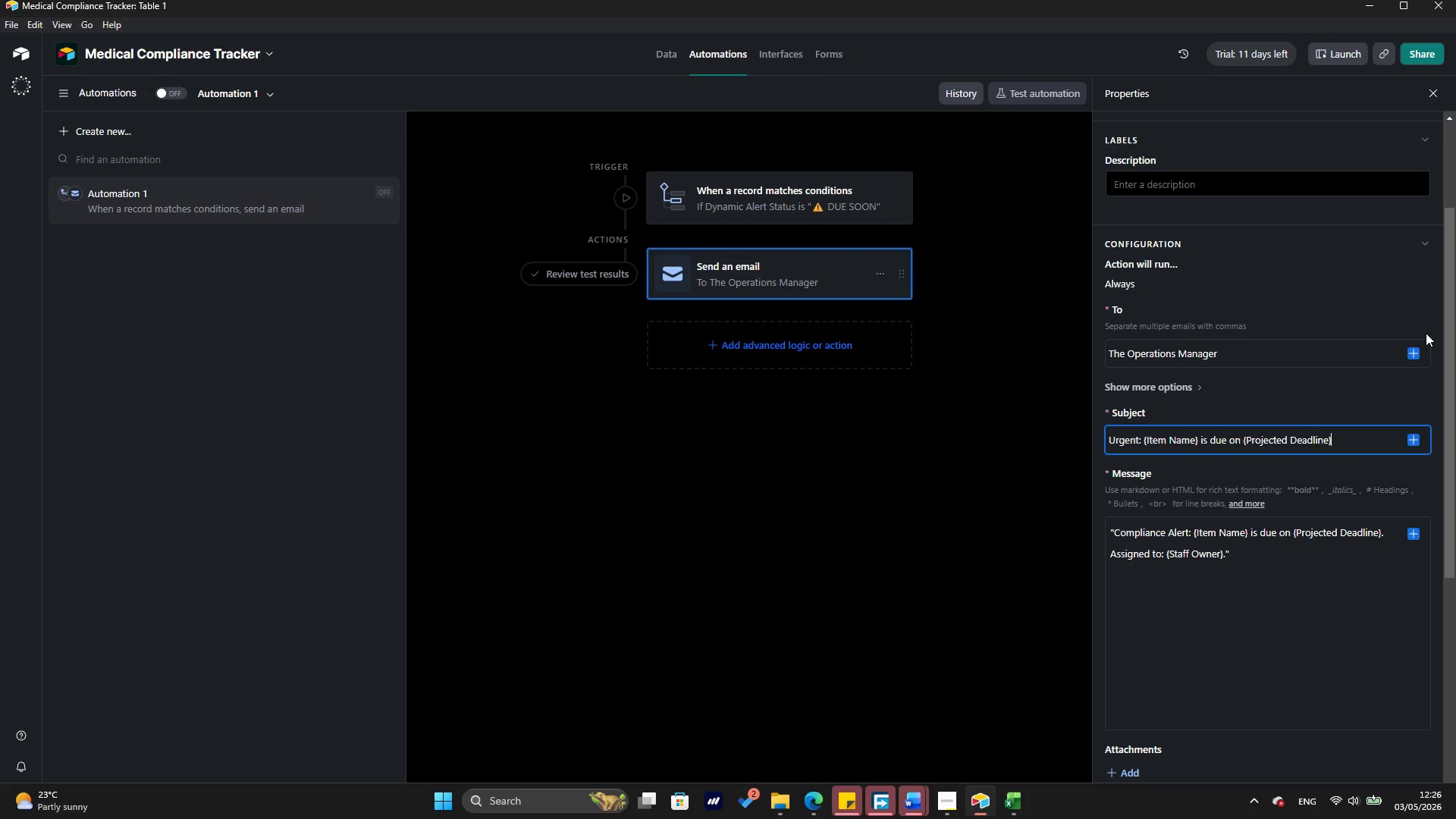 
wait(48.53)
 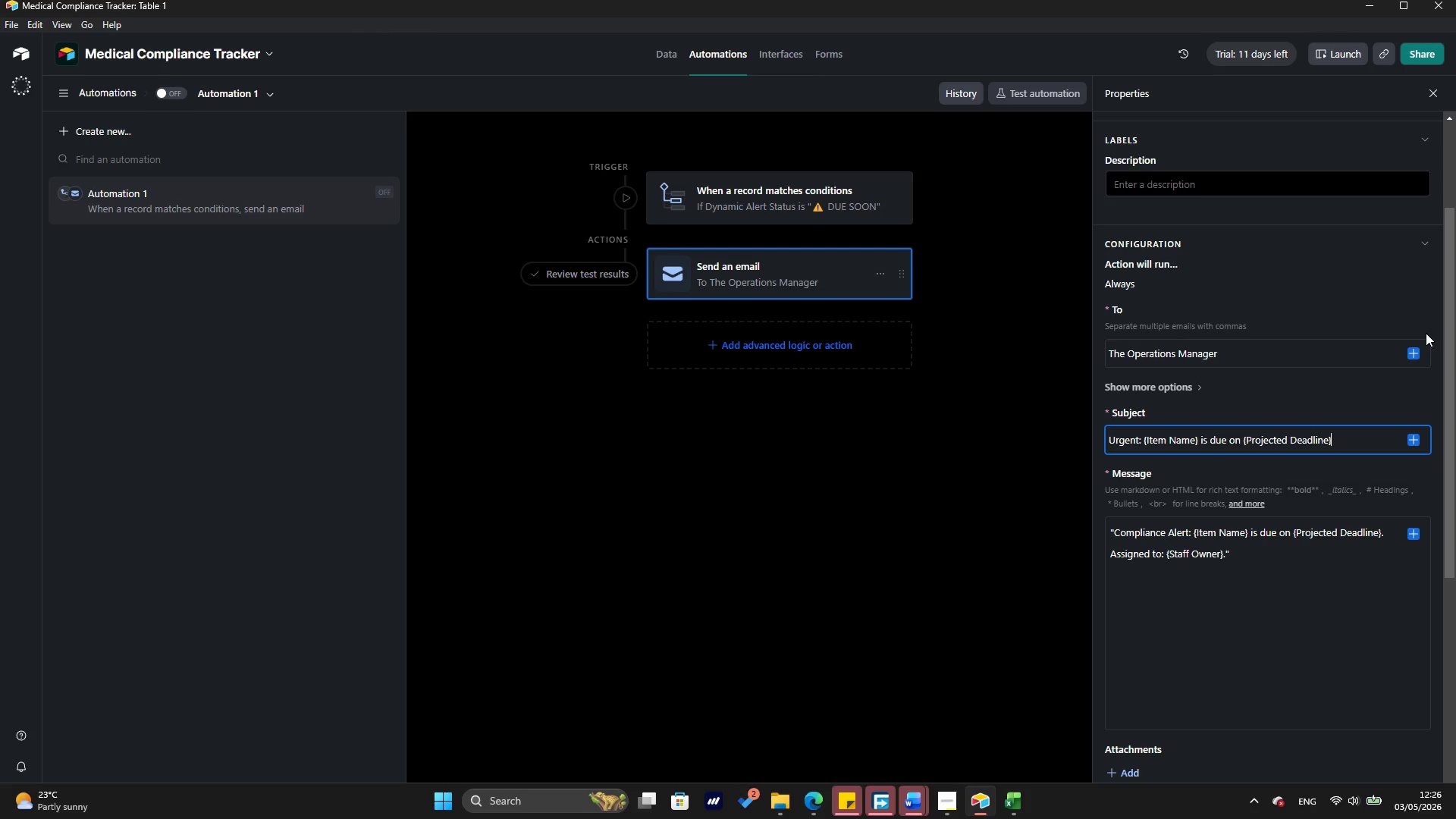 
left_click([1333, 436])
 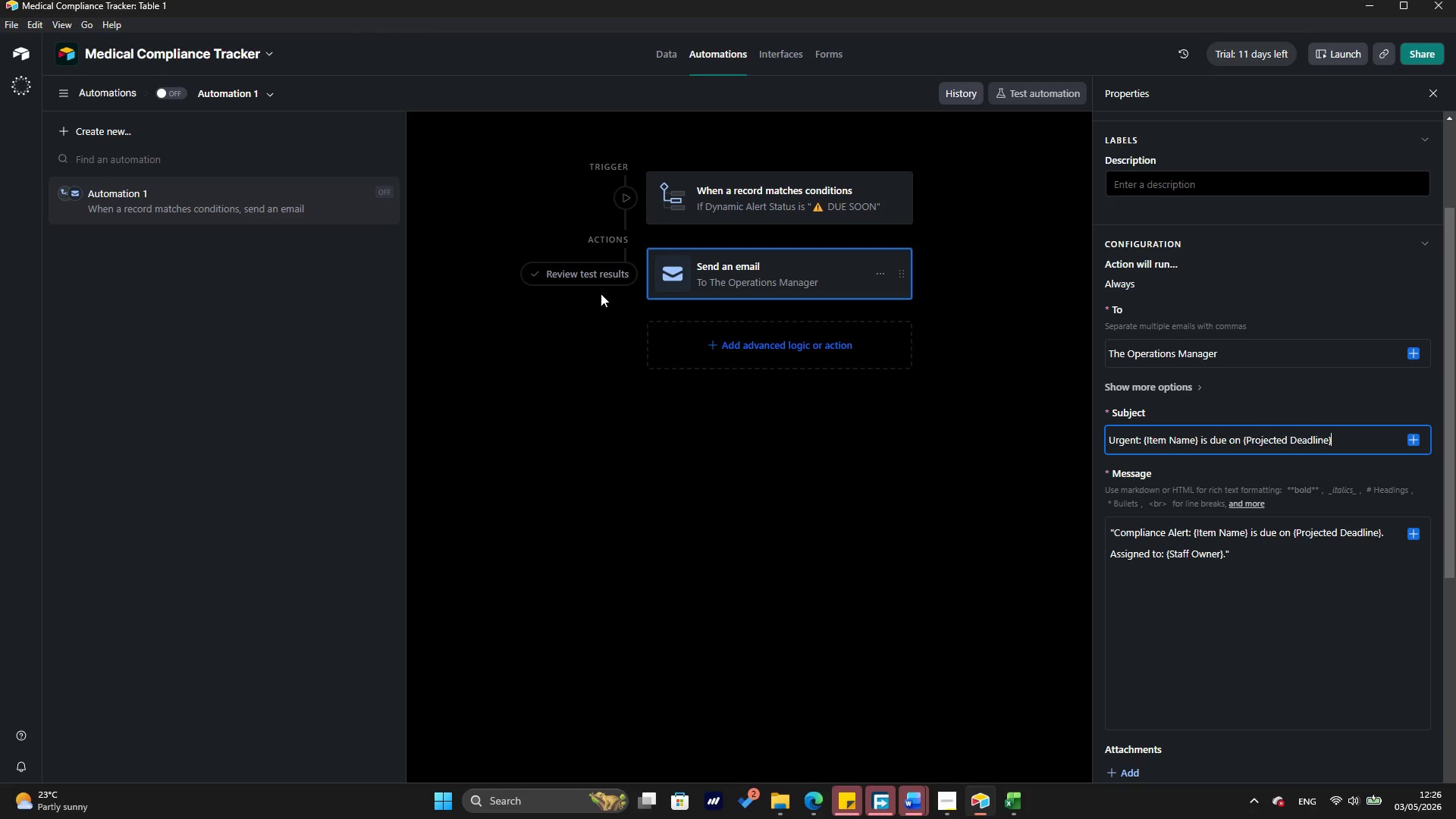 
left_click([582, 278])
 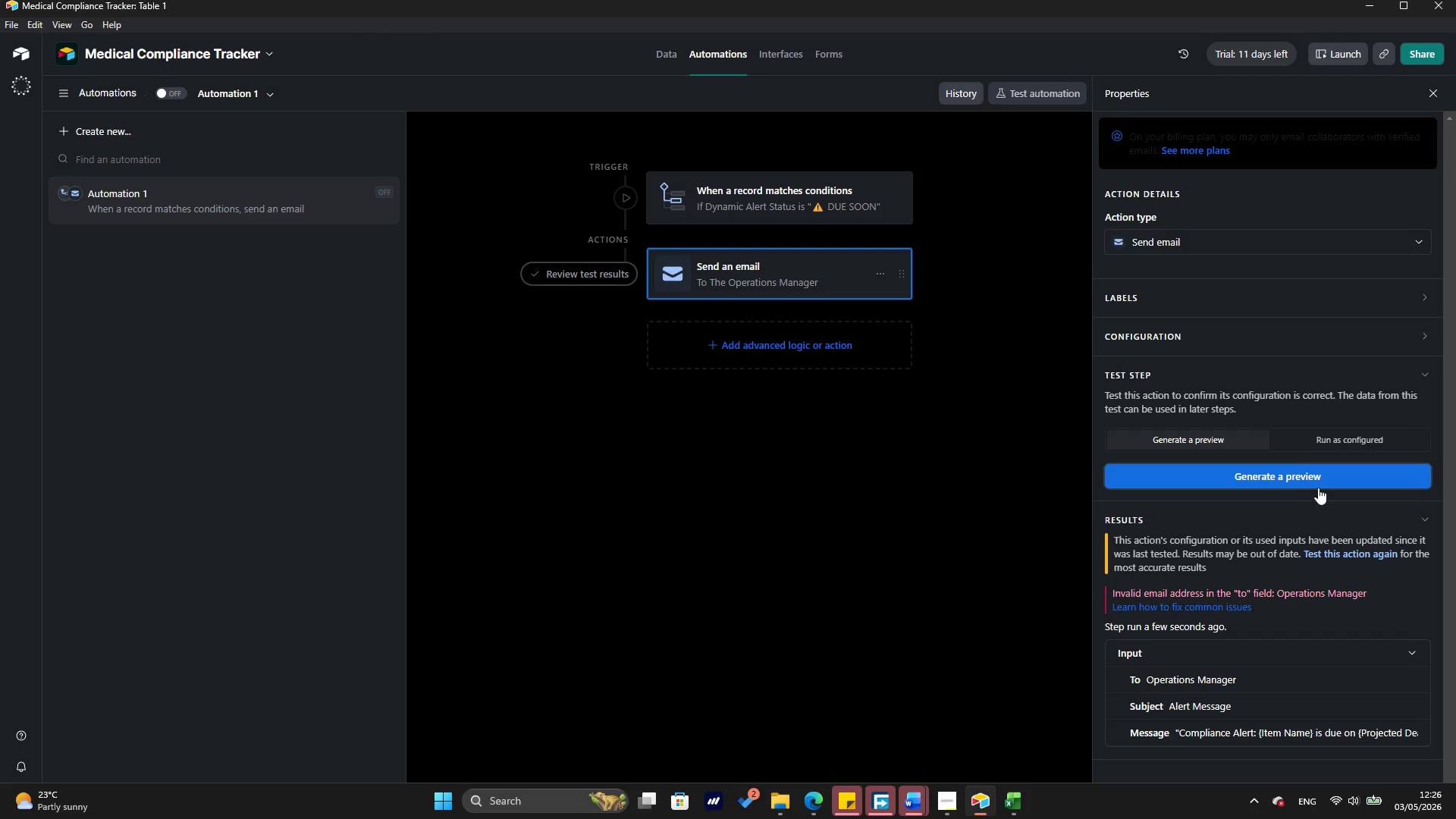 
left_click([1294, 471])
 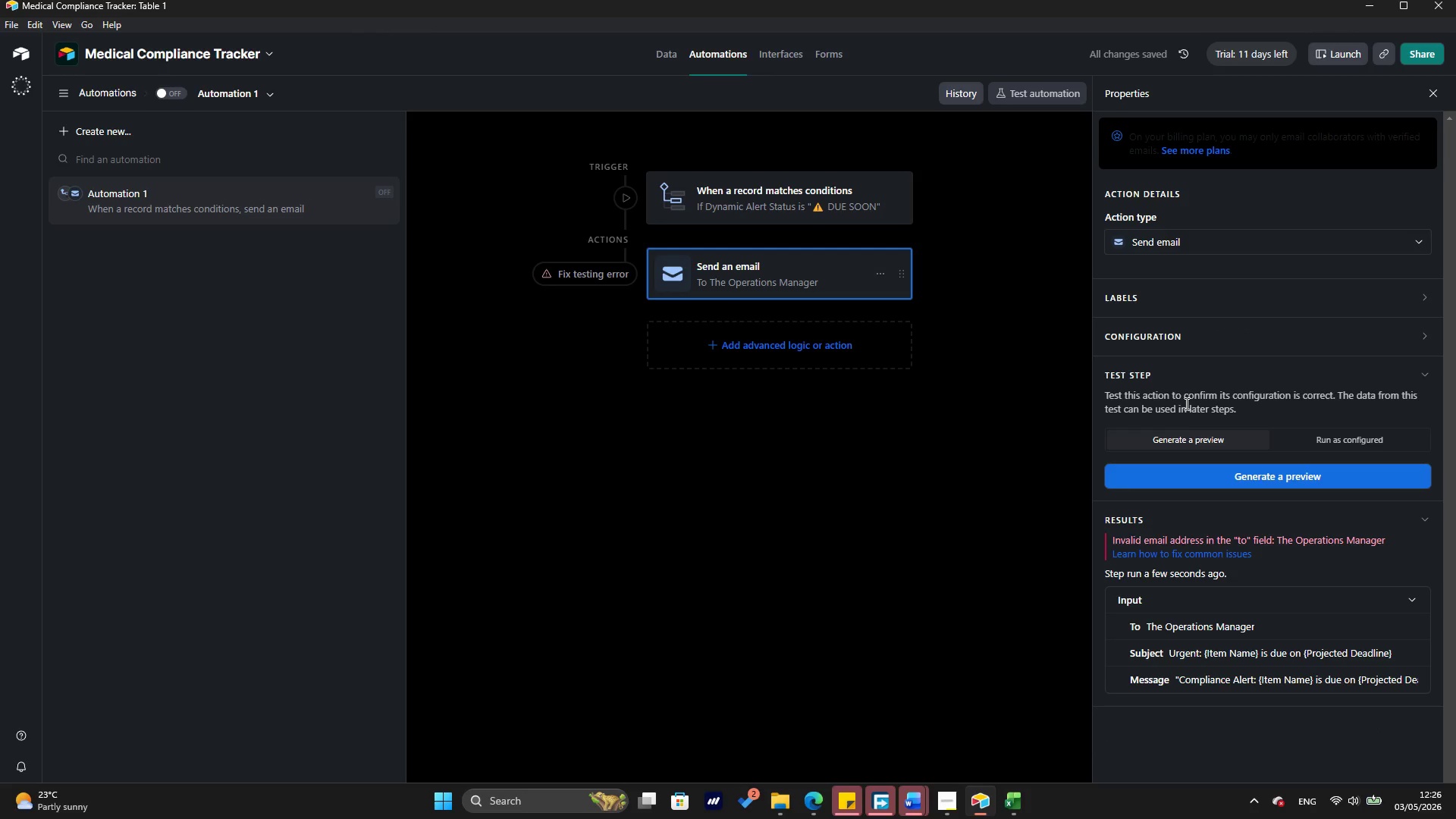 
left_click([1201, 554])
 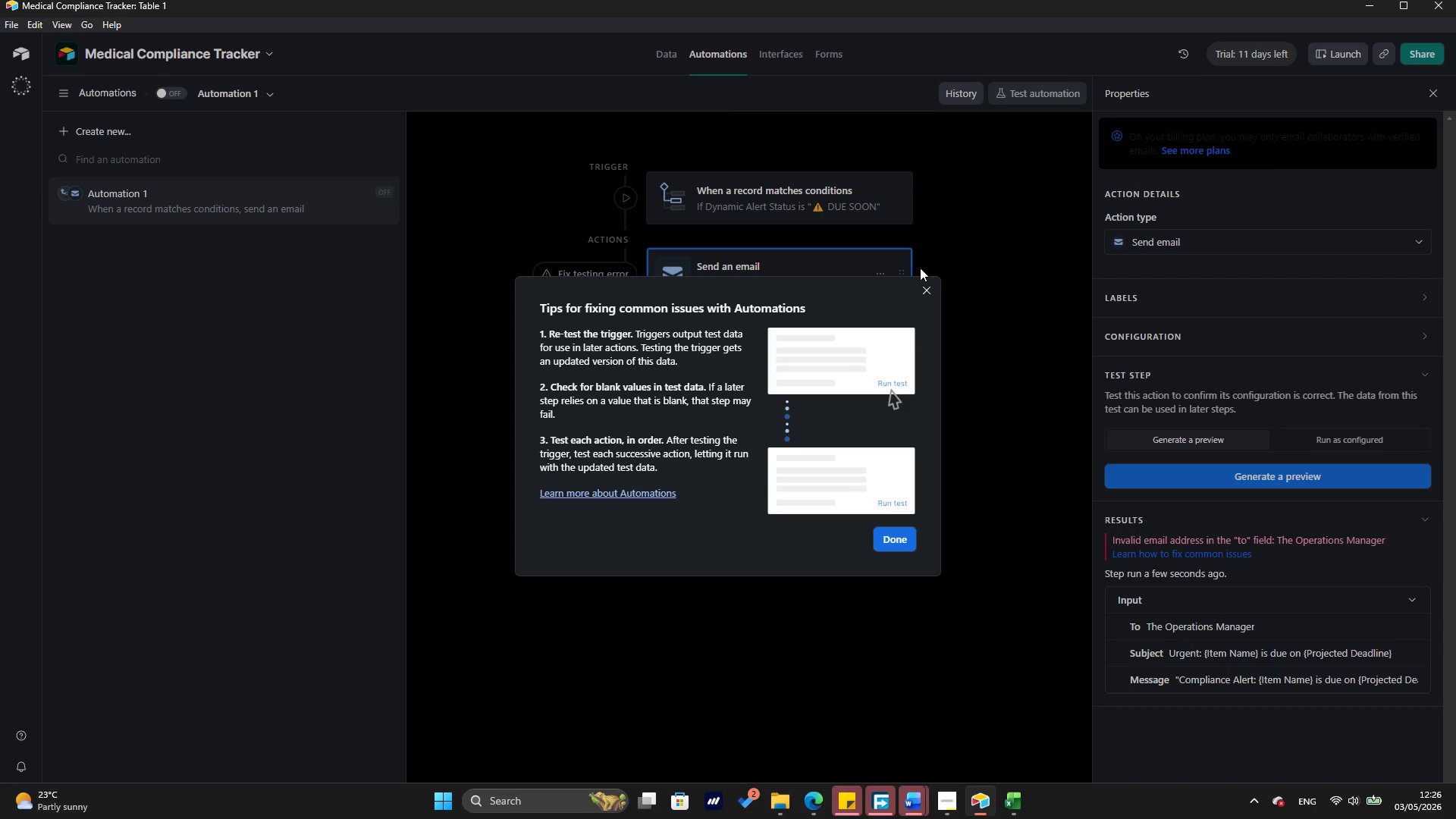 
left_click([928, 288])
 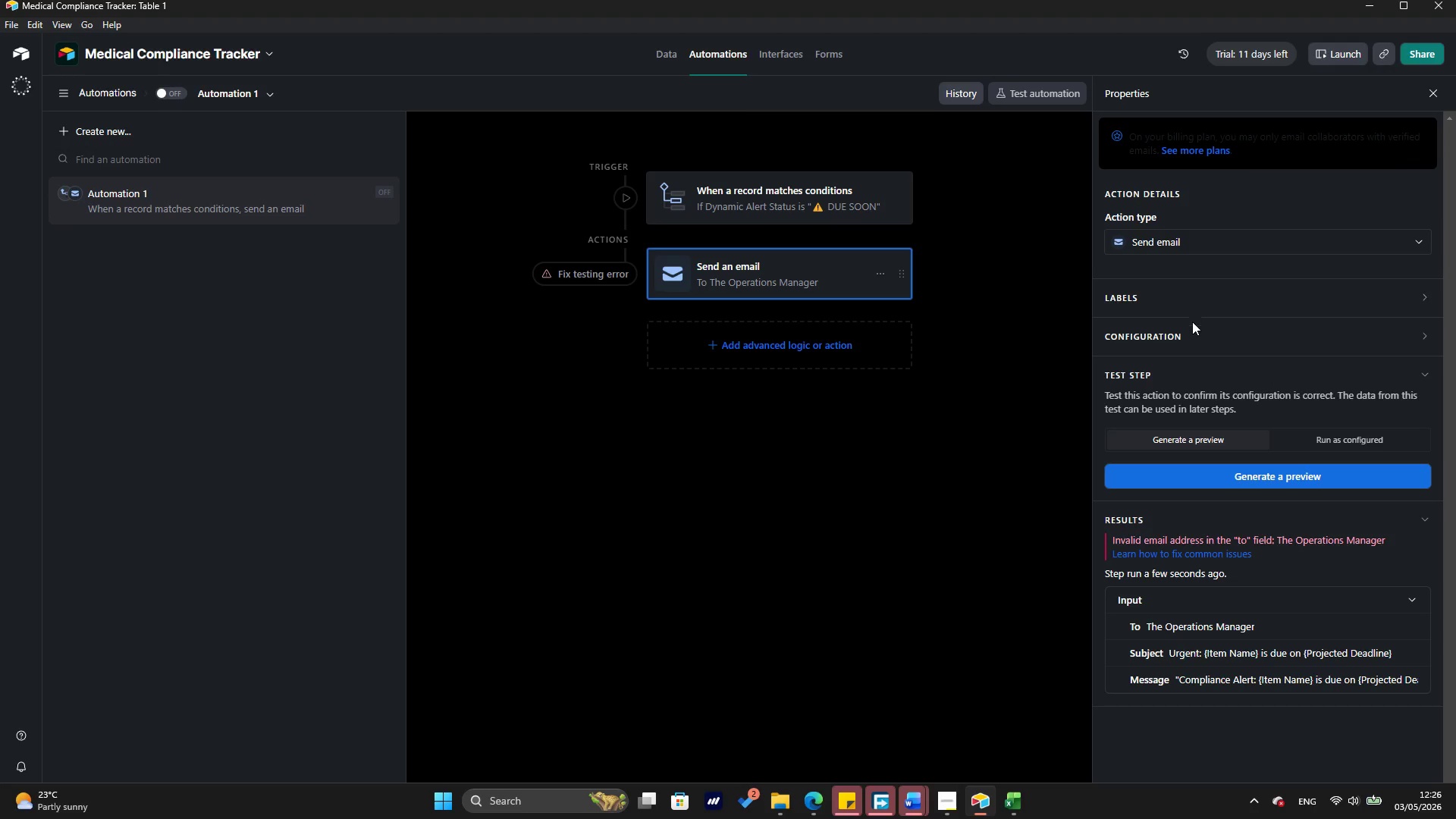 
left_click([1203, 343])
 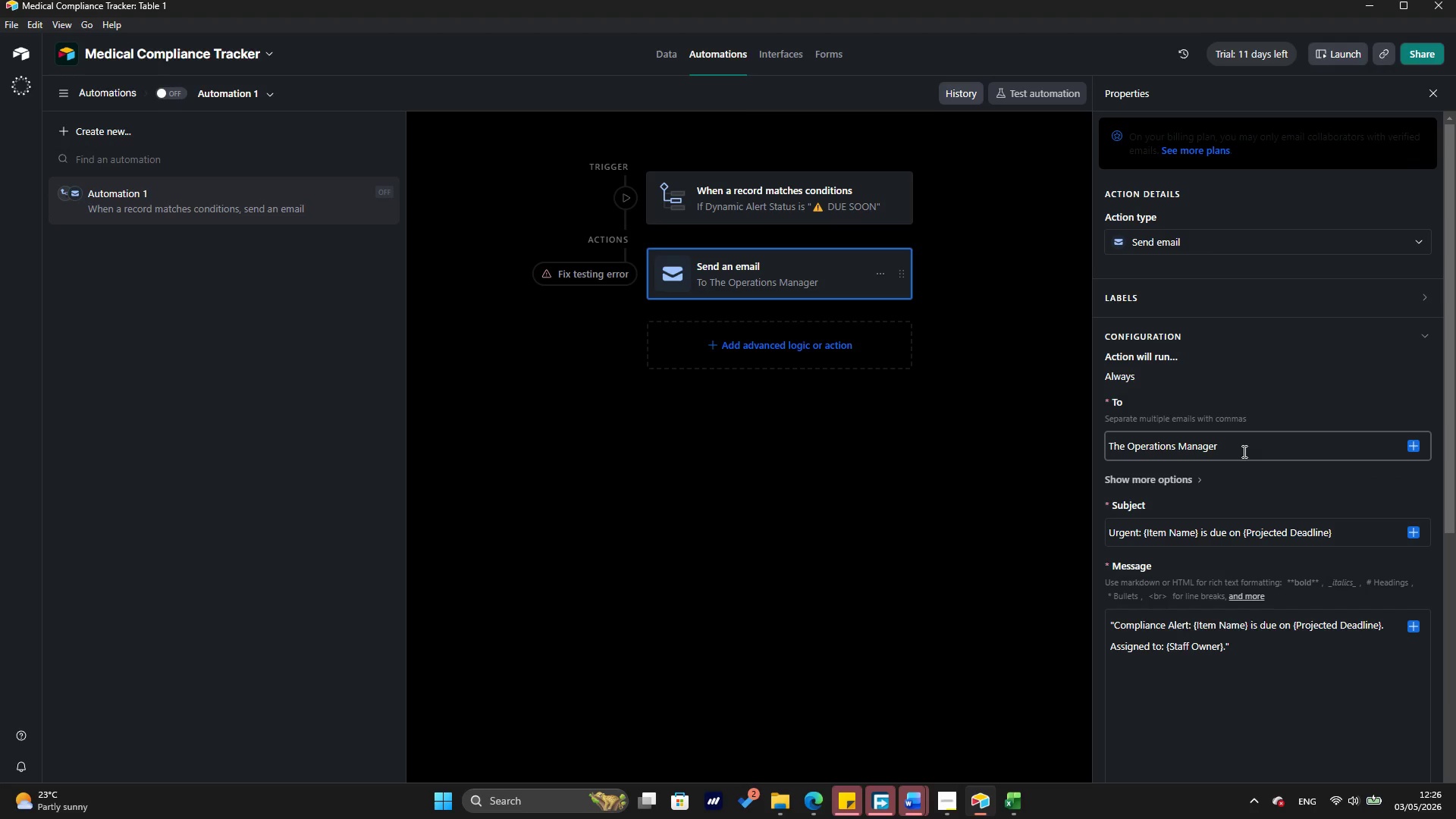 
left_click_drag(start_coordinate=[1243, 451], to_coordinate=[1107, 435])
 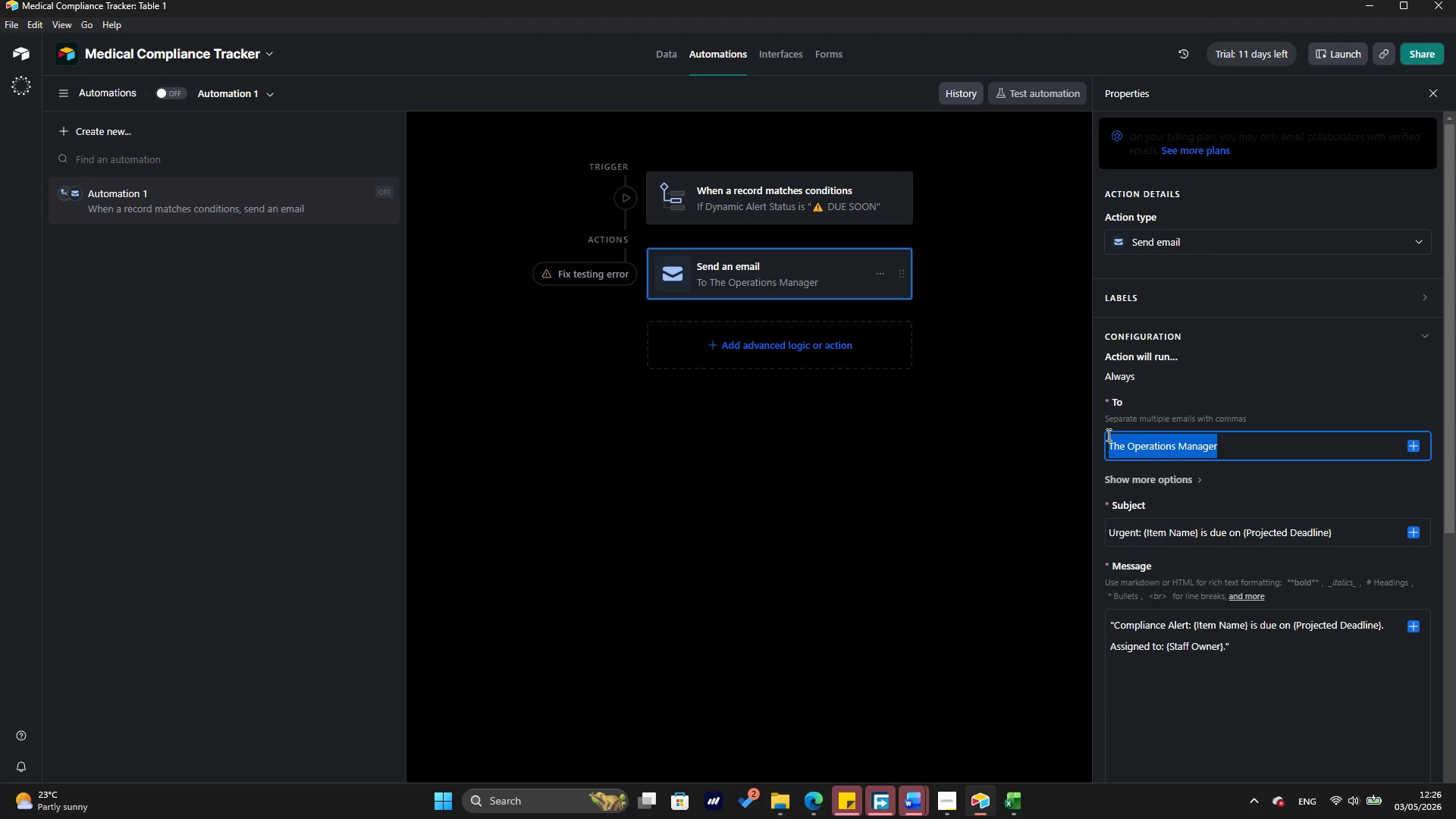 
key(Backspace)
 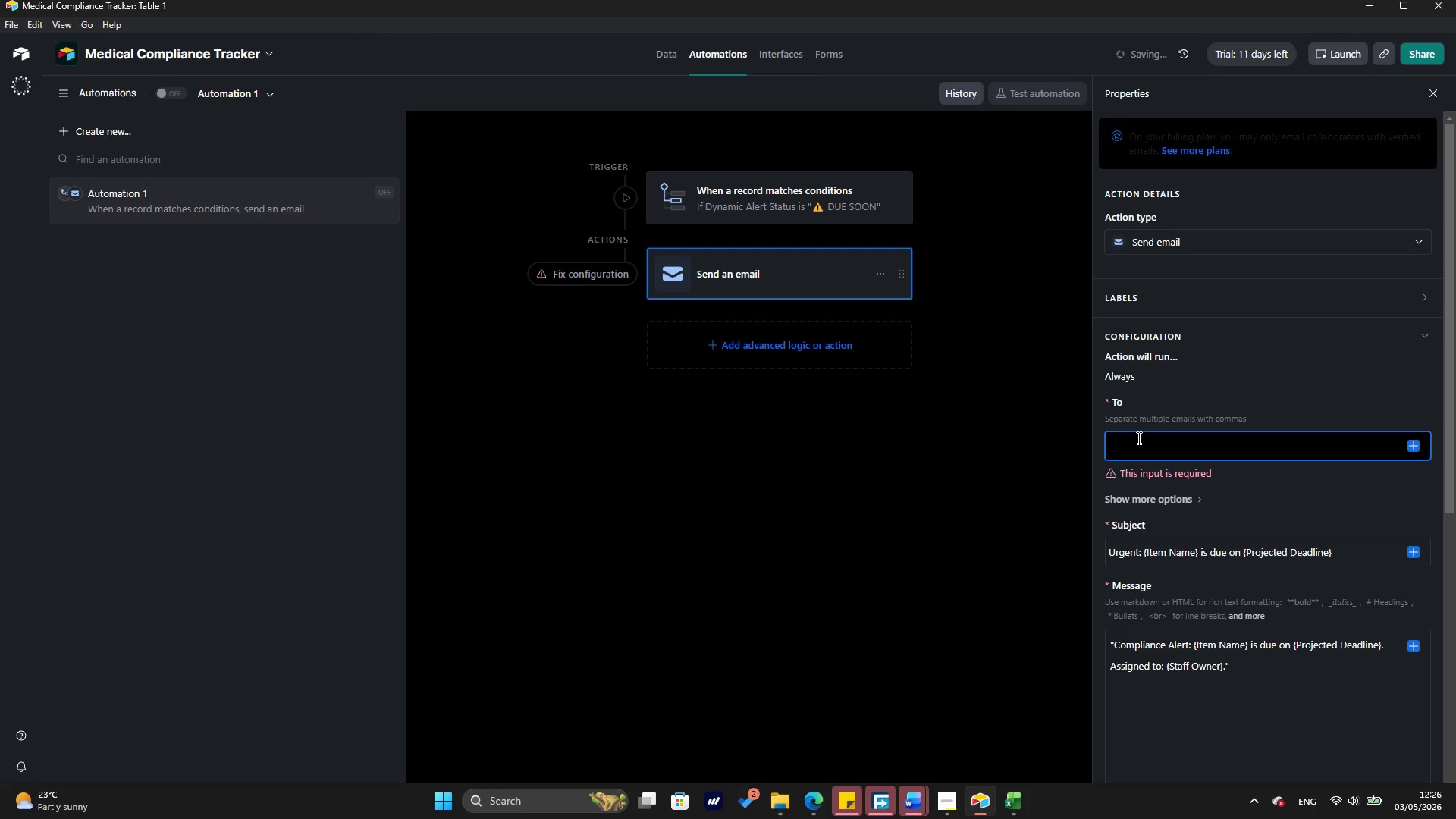 
left_click([1138, 440])
 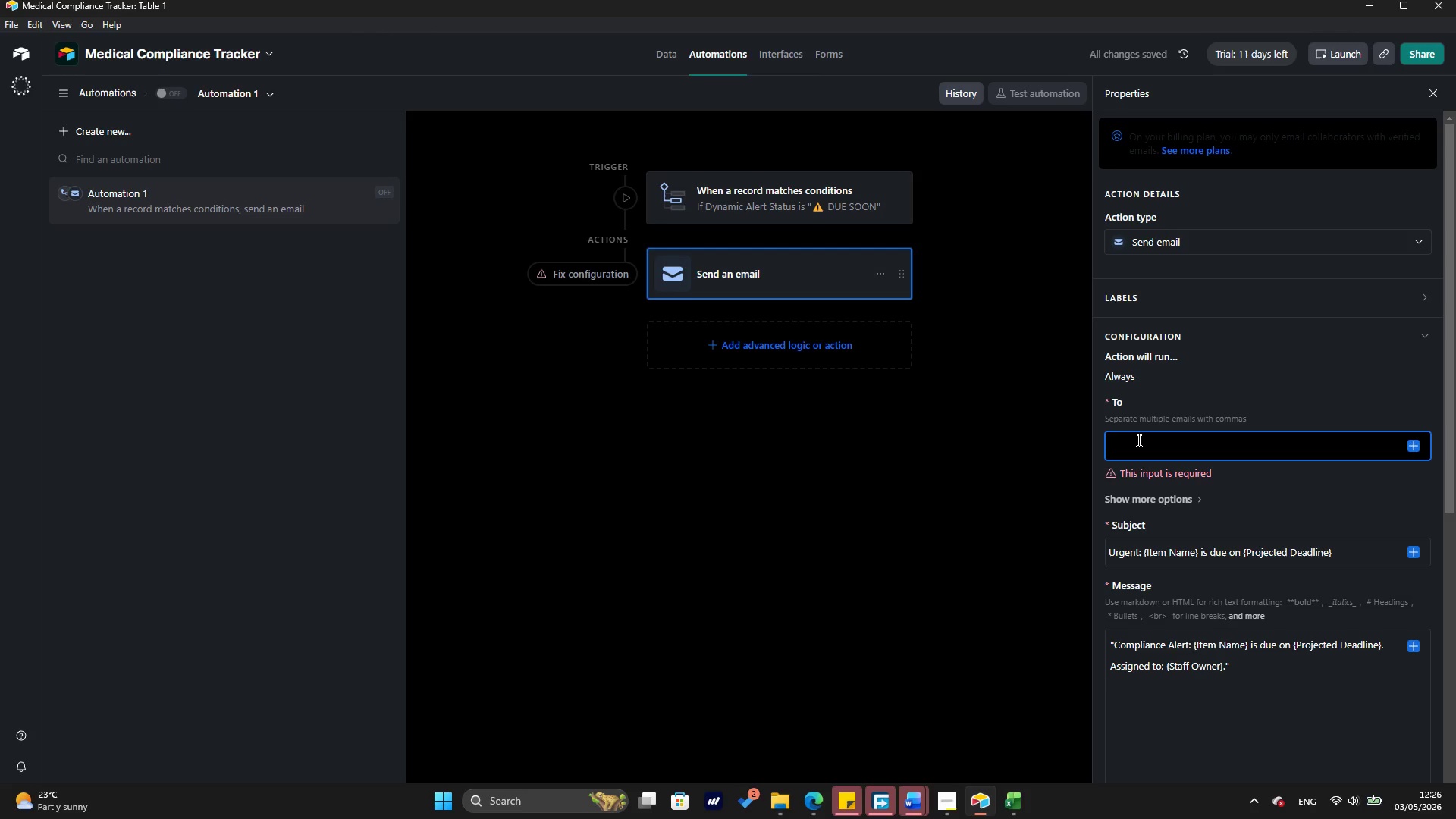 
type(Staff)
key(Backspace)
key(Backspace)
key(Backspace)
key(Backspace)
key(Backspace)
 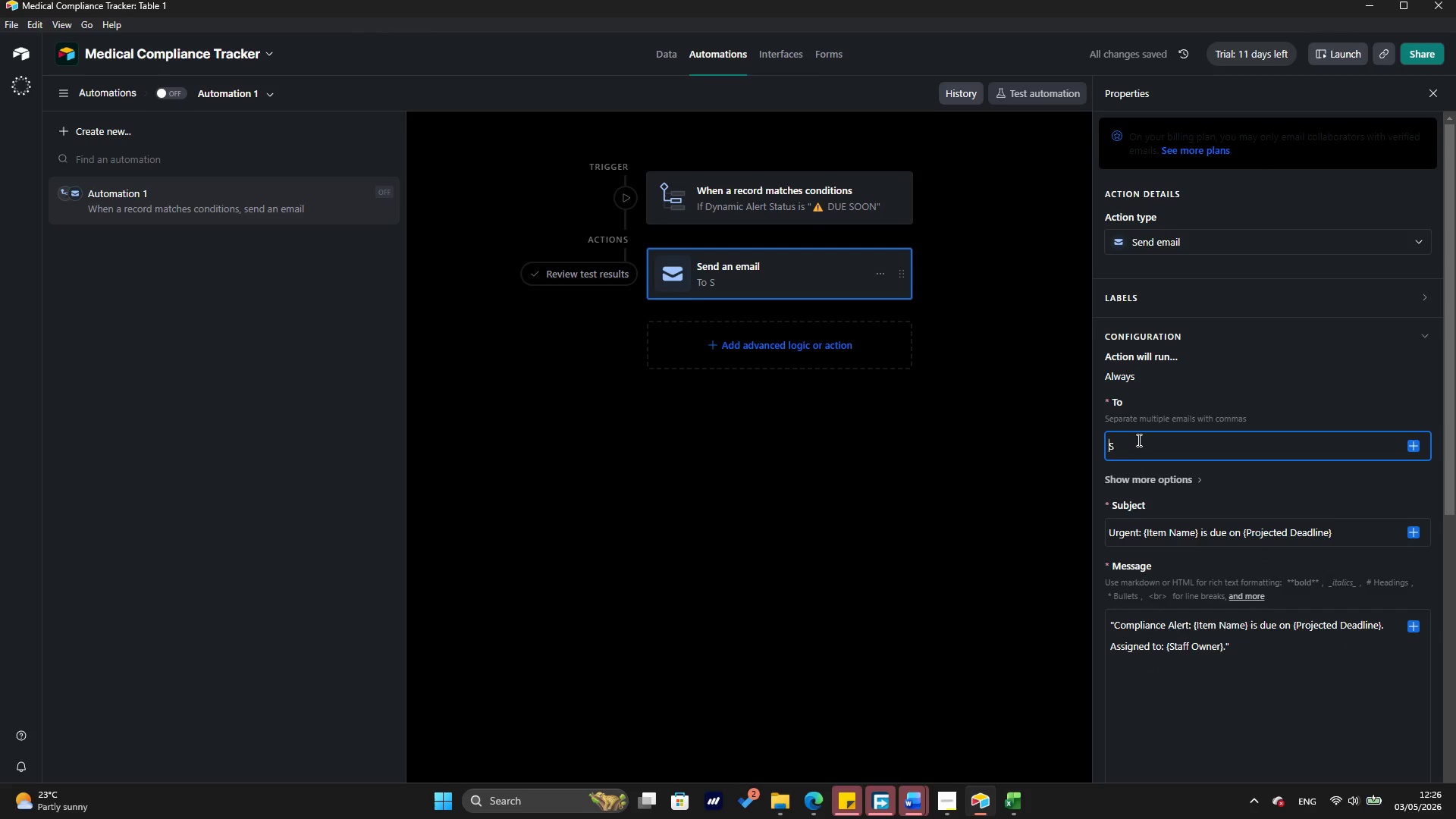 
left_click([1138, 440])
 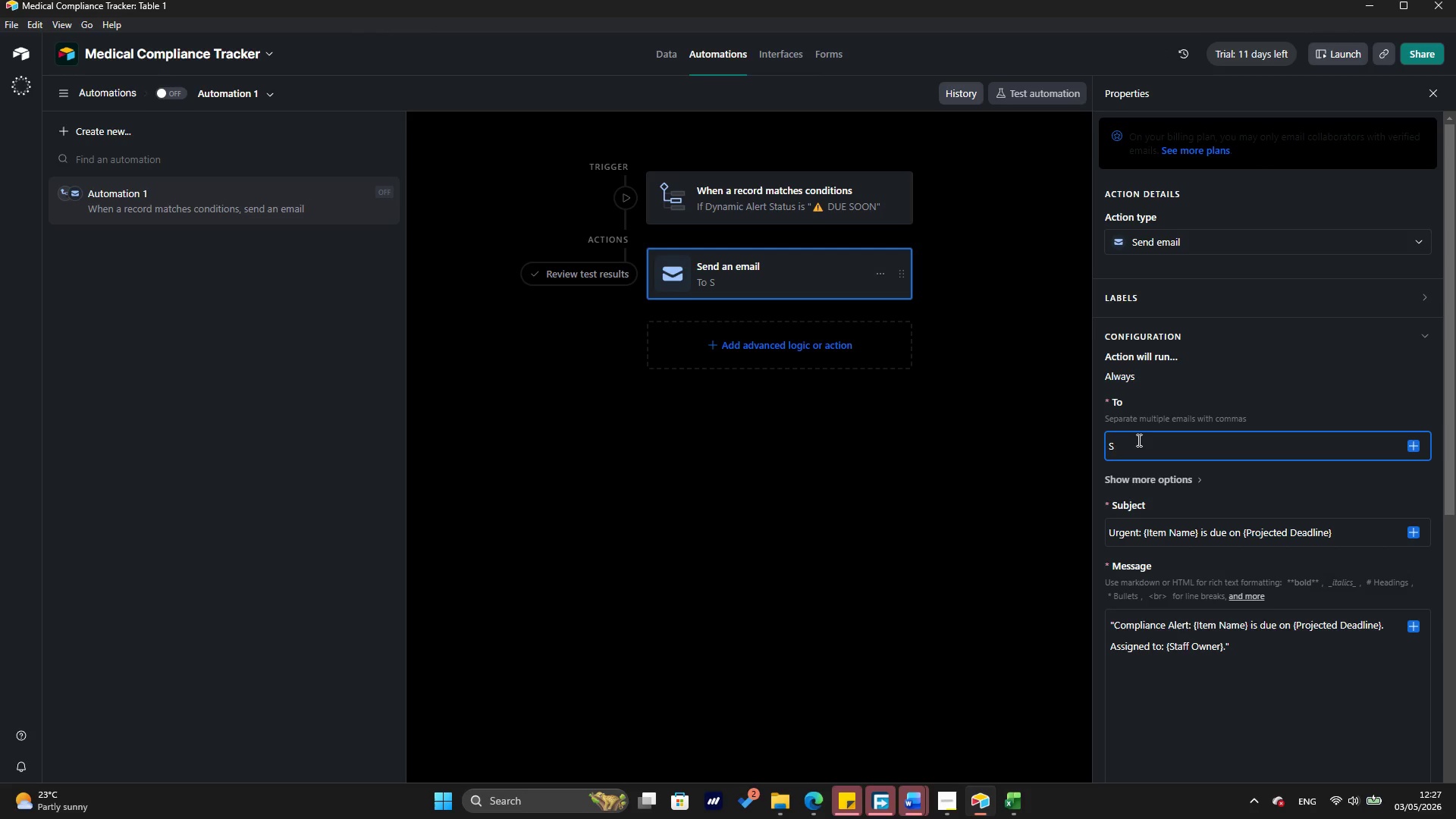 
wait(6.81)
 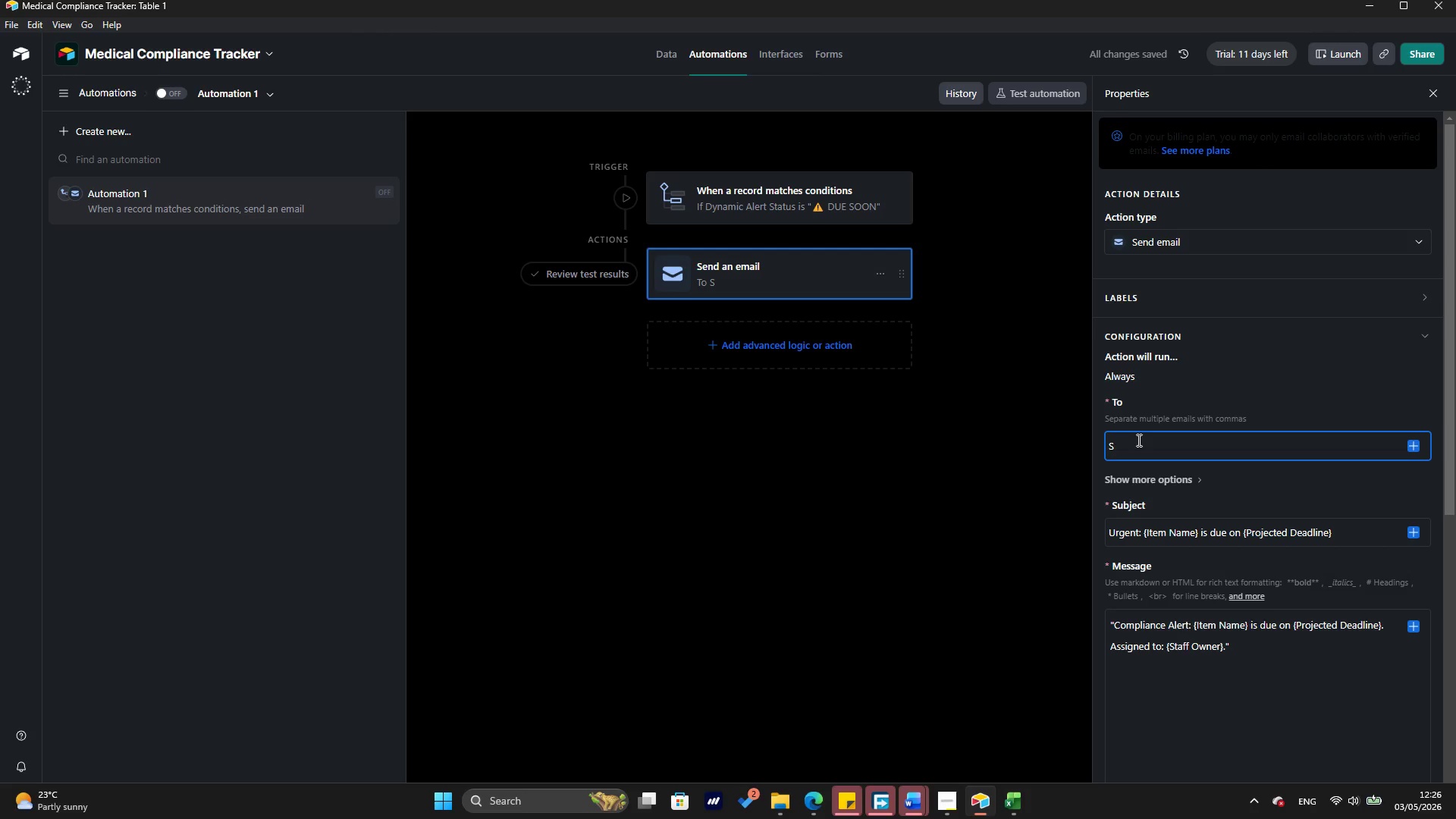 
type(taff Owner's Email)
 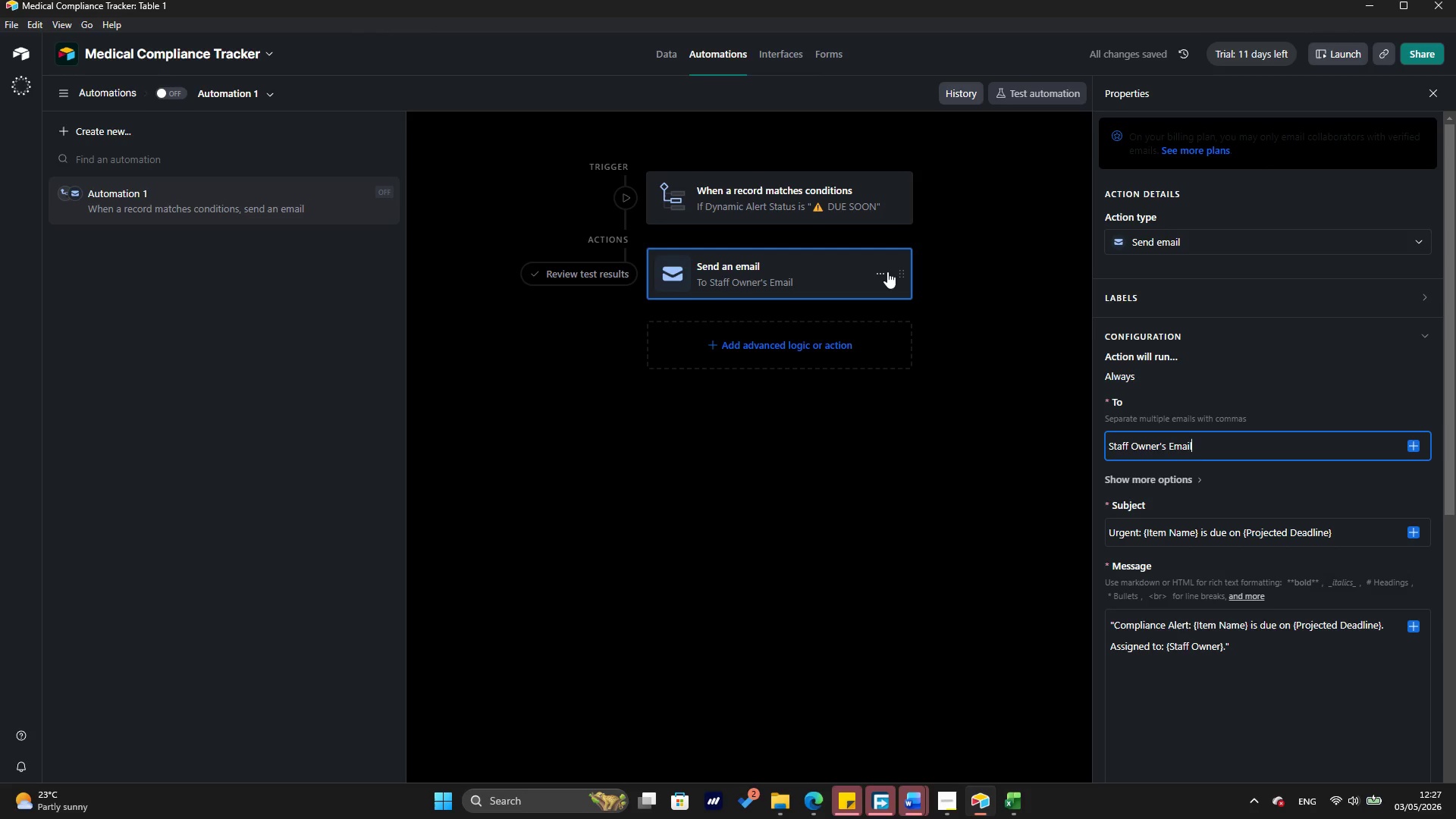 
left_click([612, 281])
 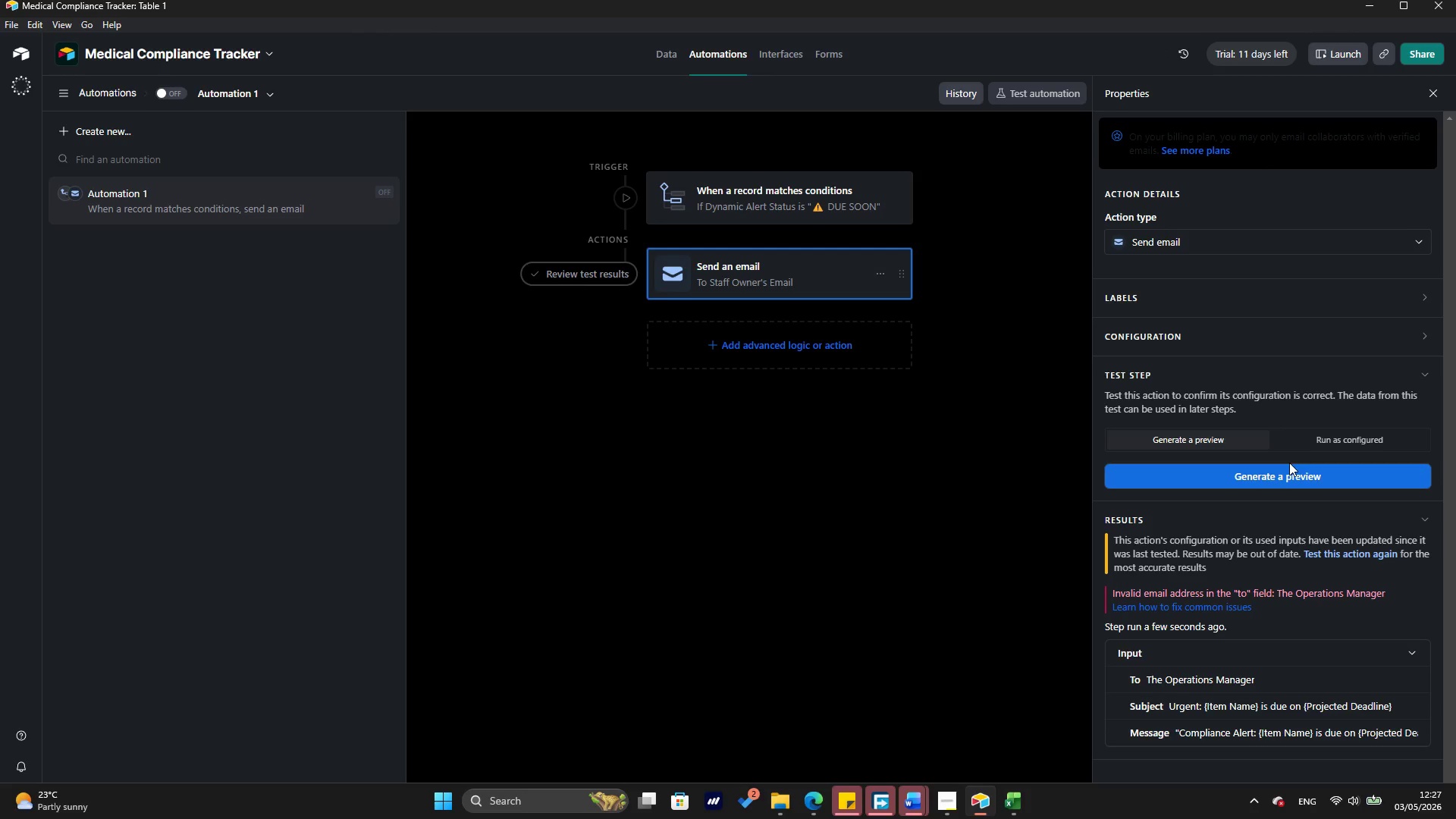 
left_click([1294, 467])
 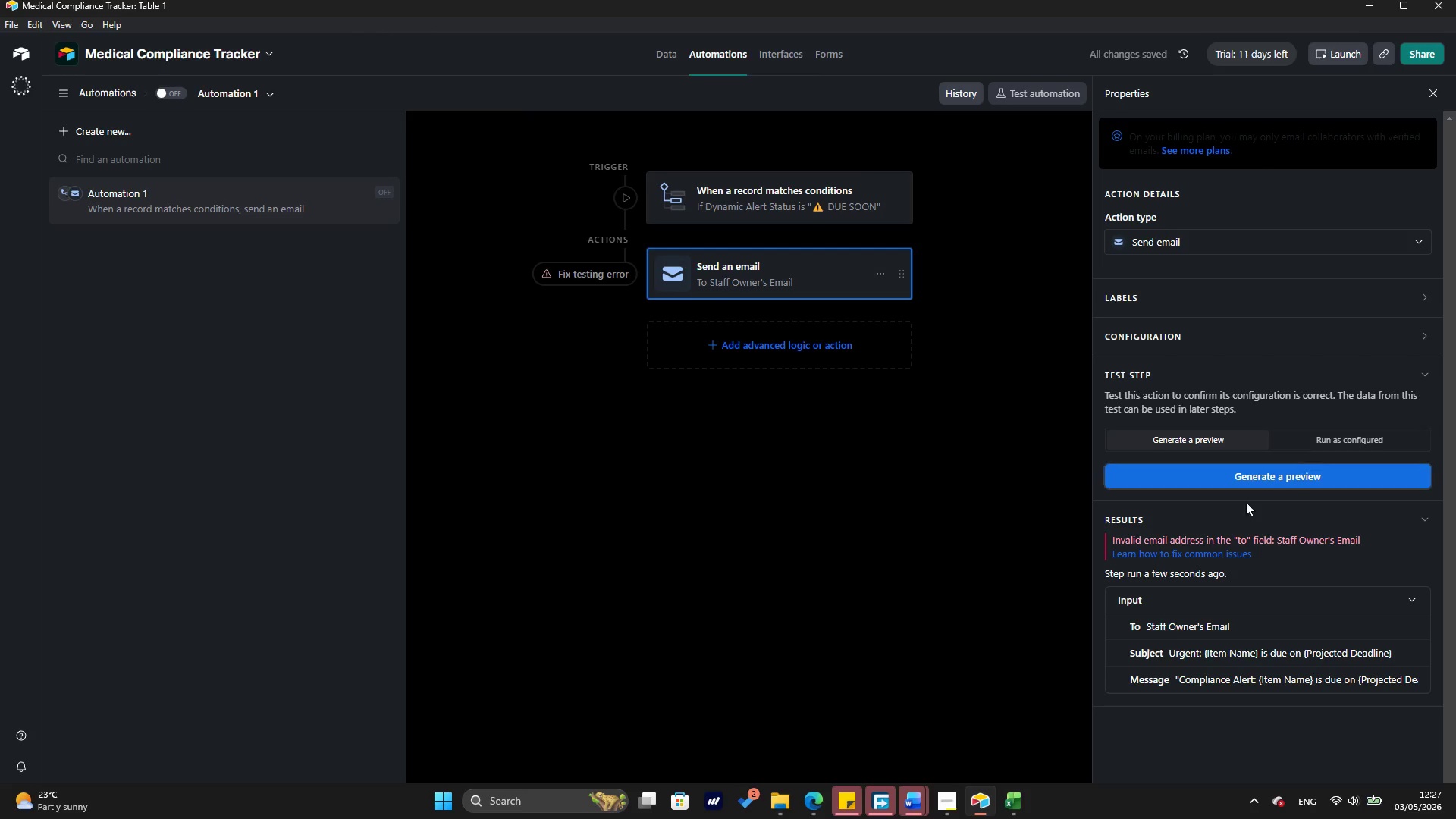 
wait(6.06)
 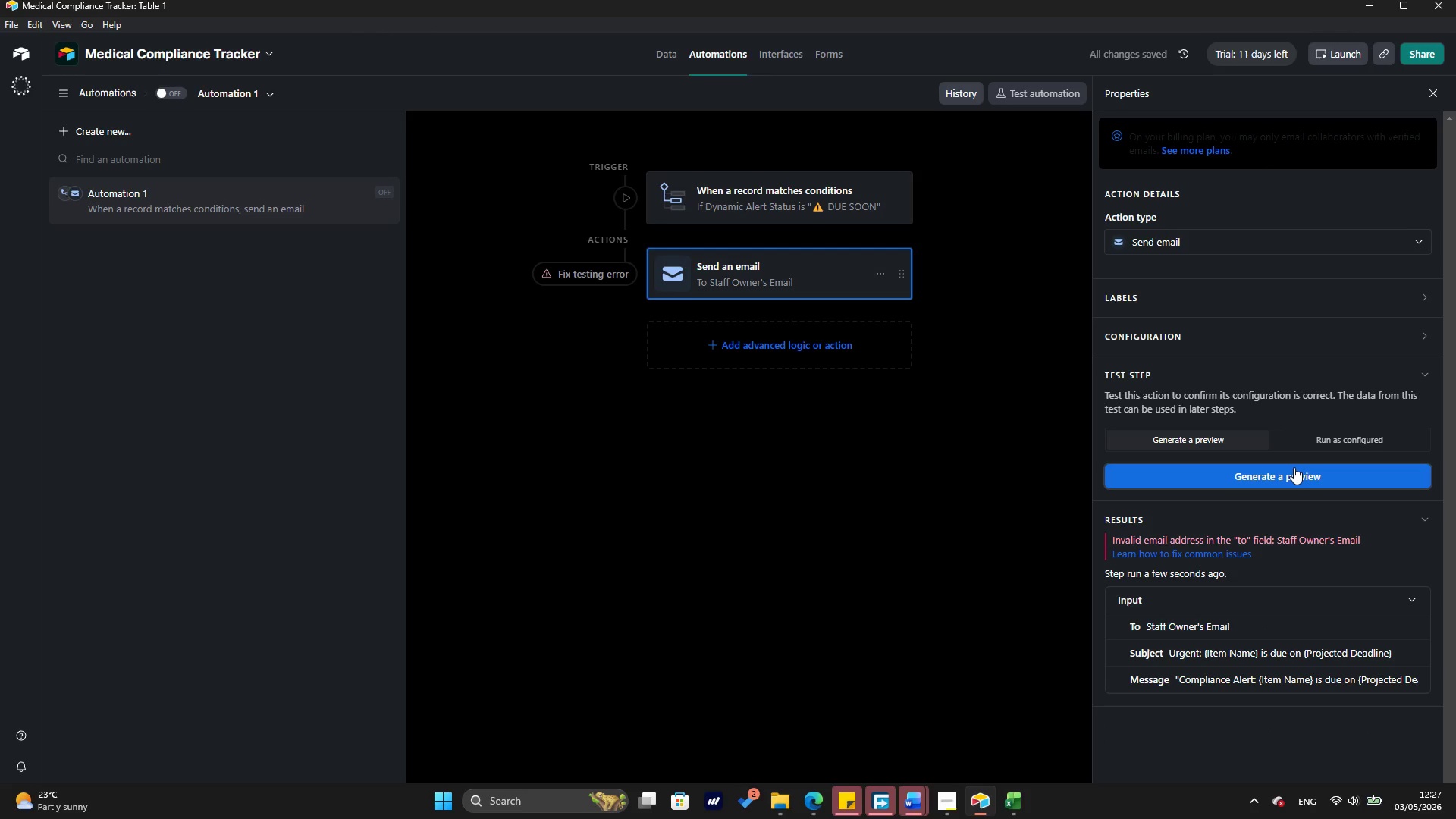 
left_click([1183, 331])
 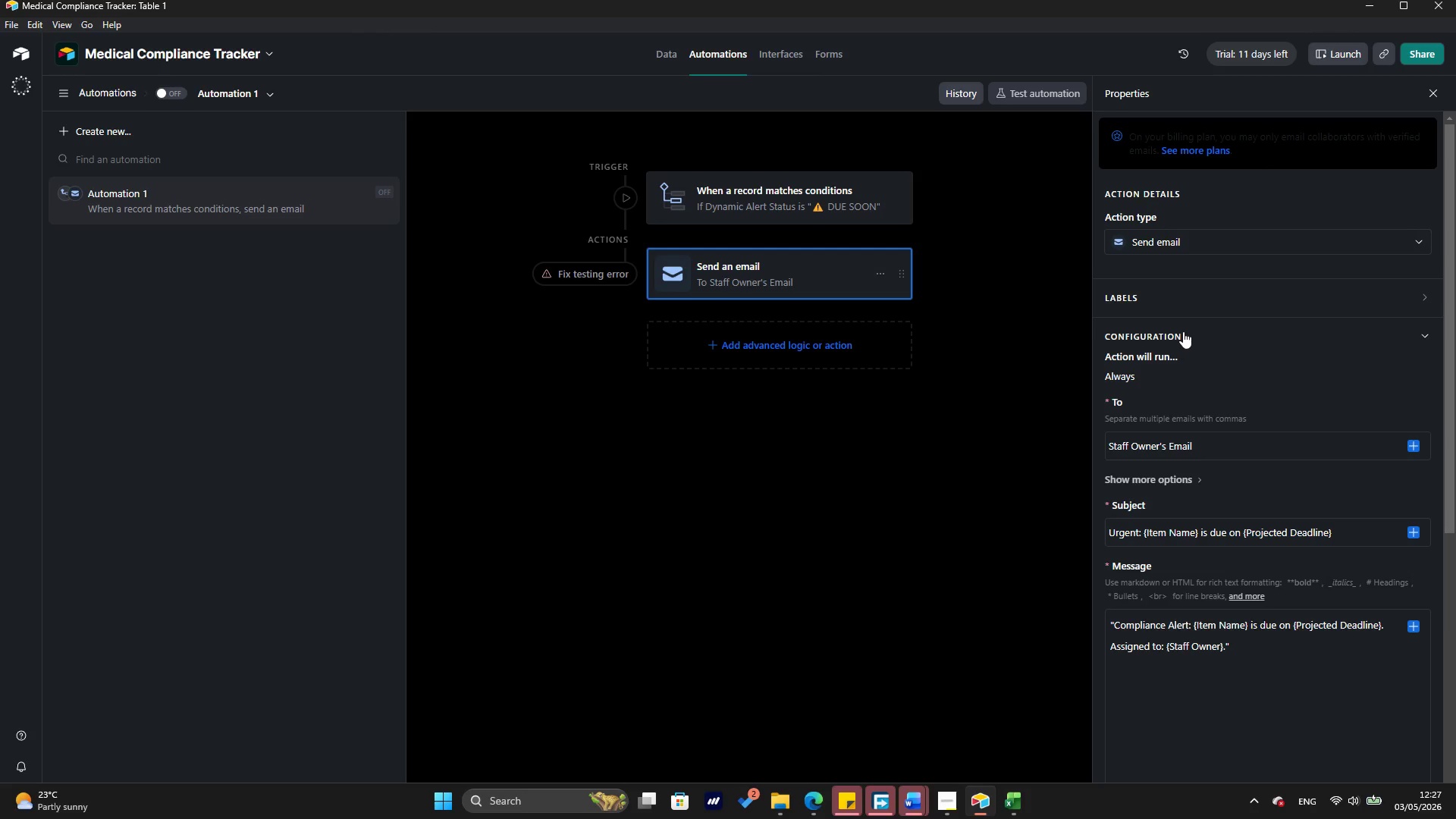 
wait(17.66)
 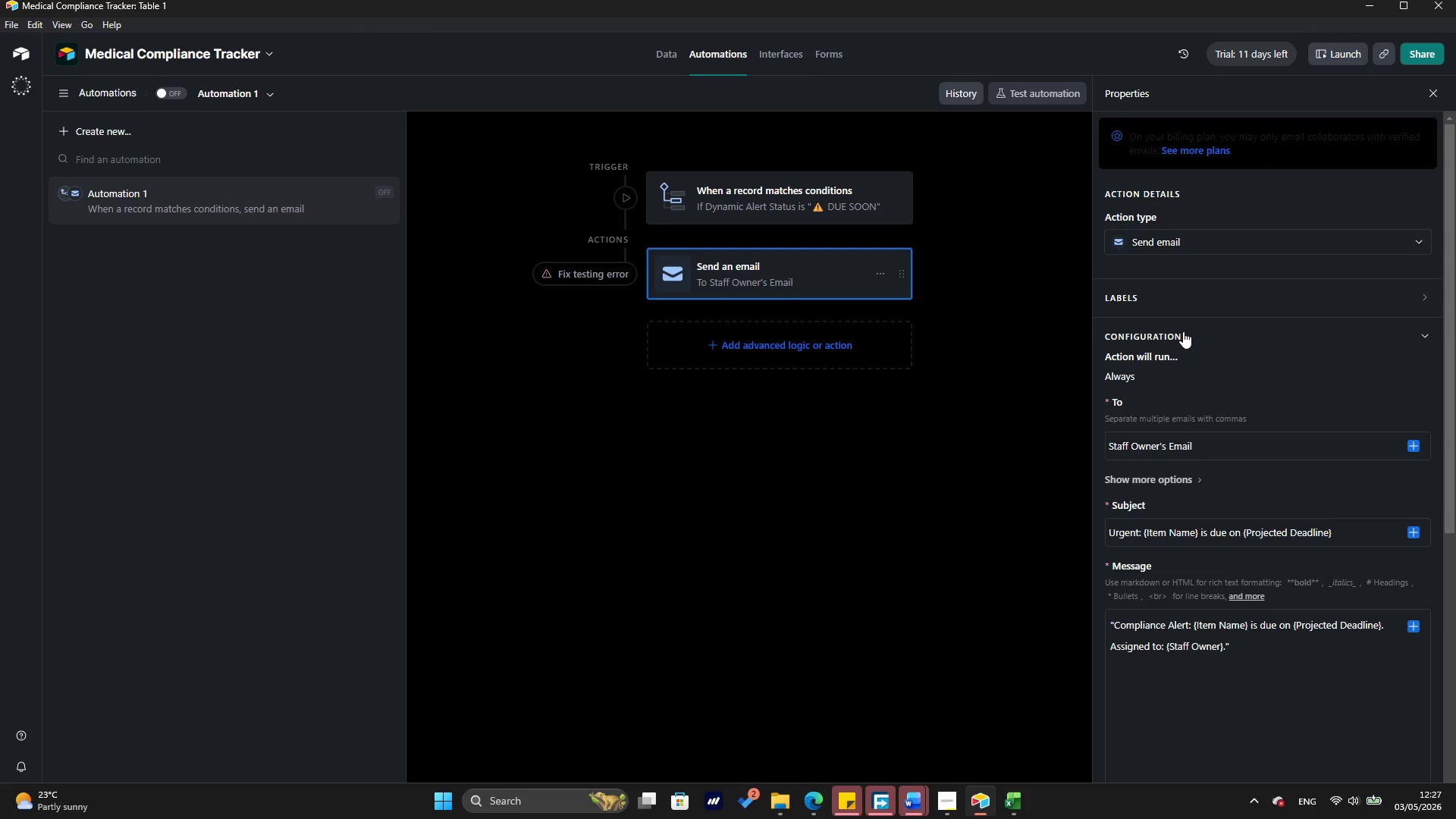 
left_click([1205, 442])
 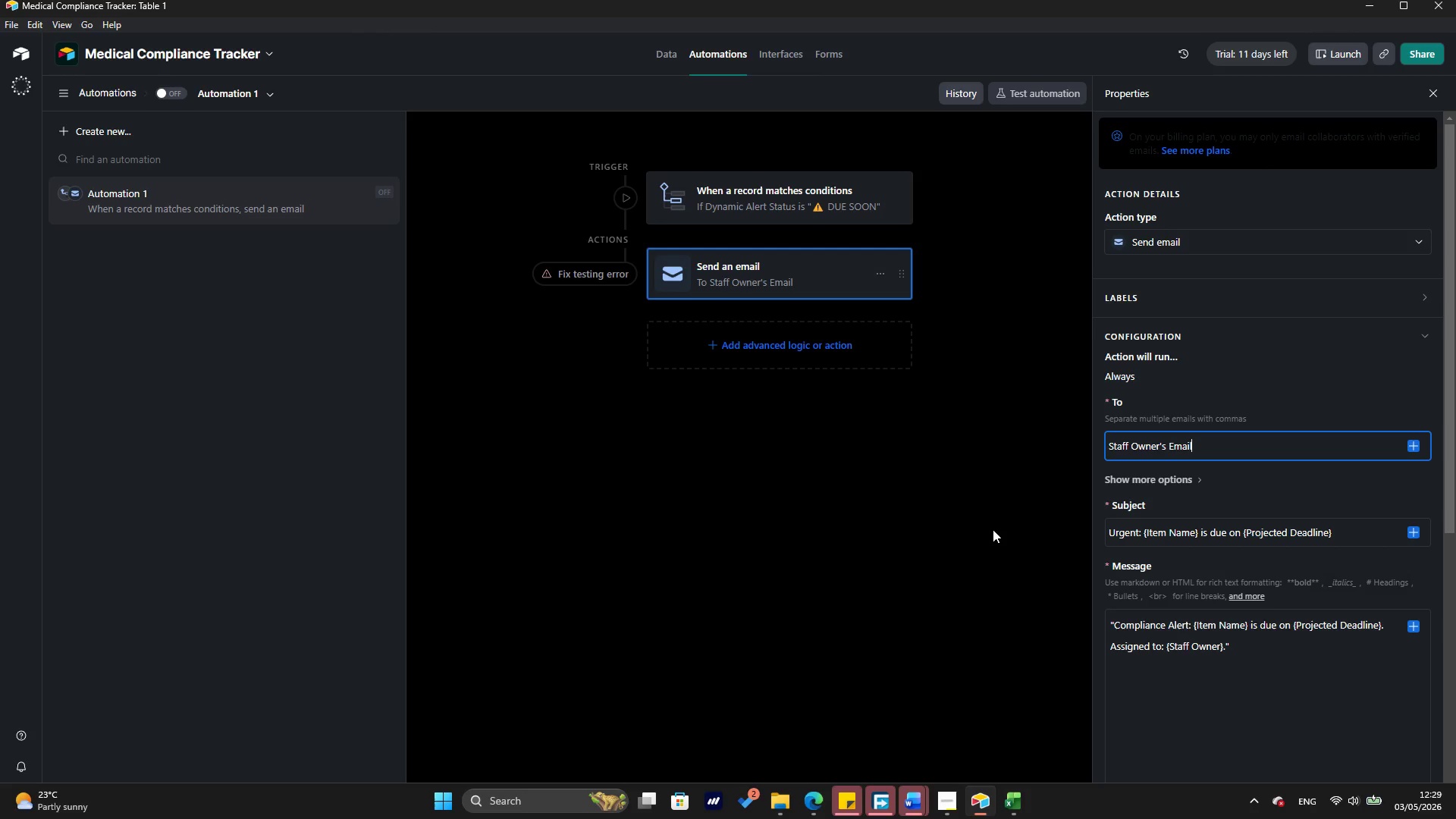 
wait(93.16)
 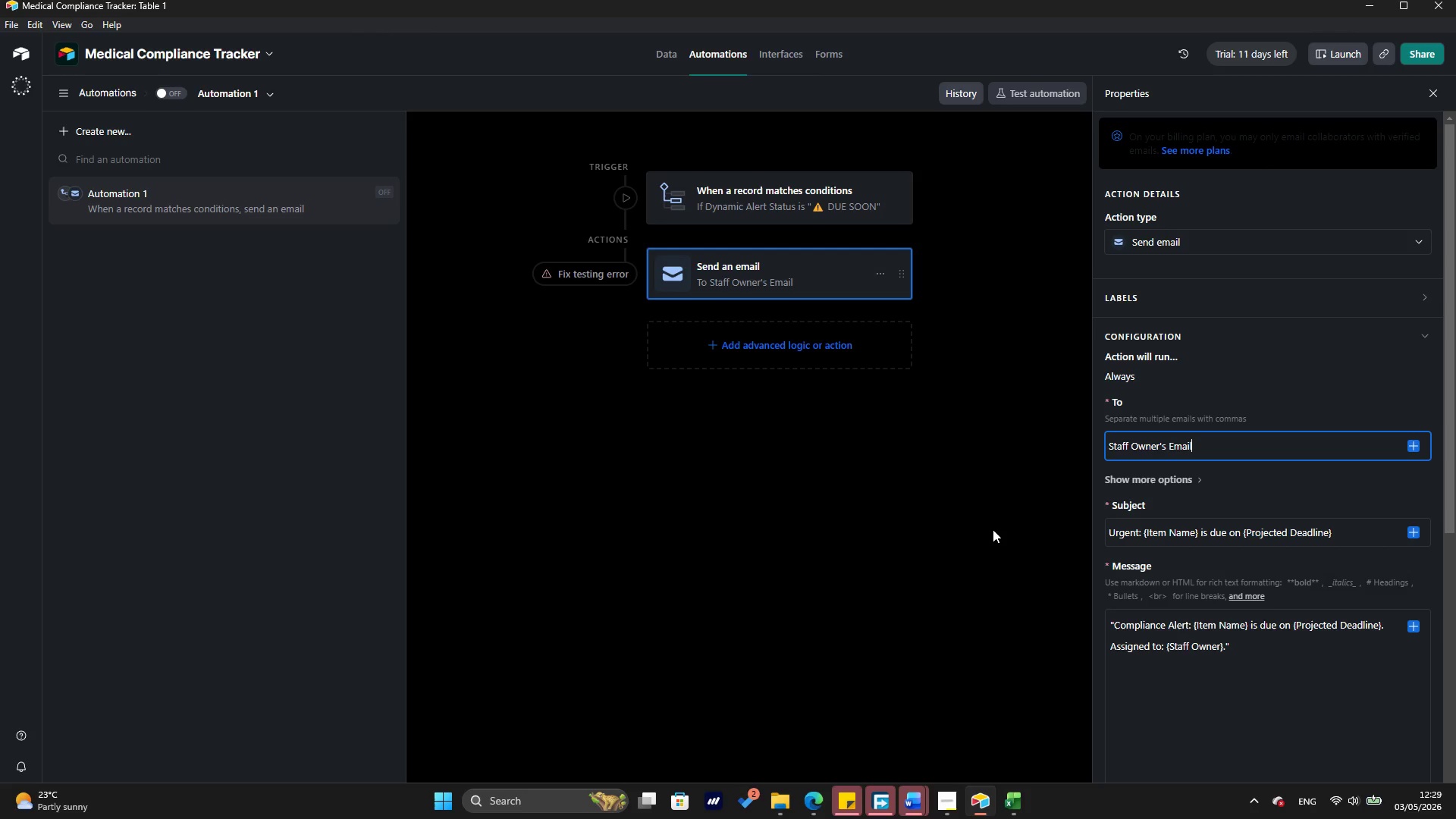 
left_click([1235, 442])
 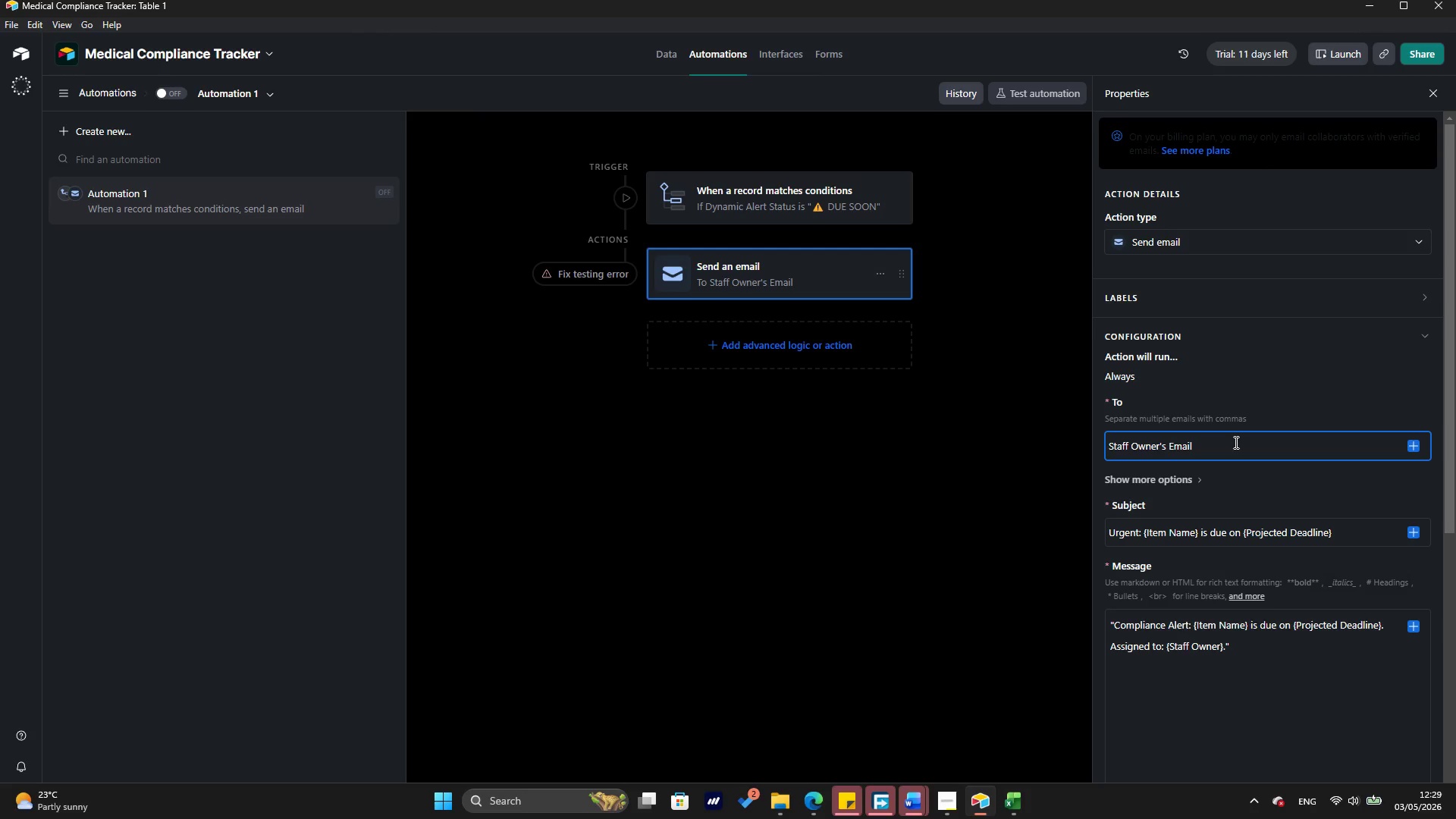 
wait(5.47)
 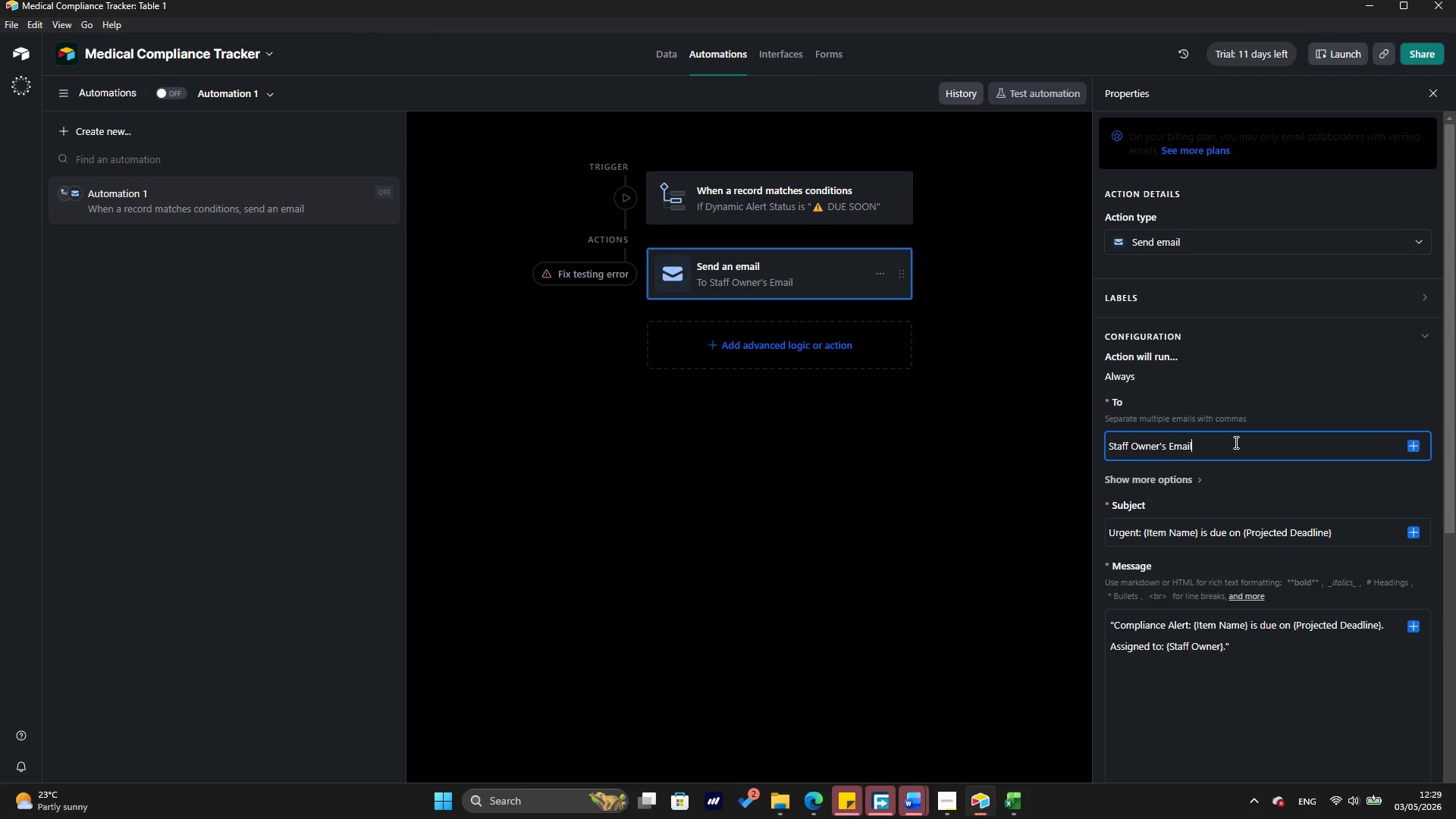 
left_click([956, 799])